 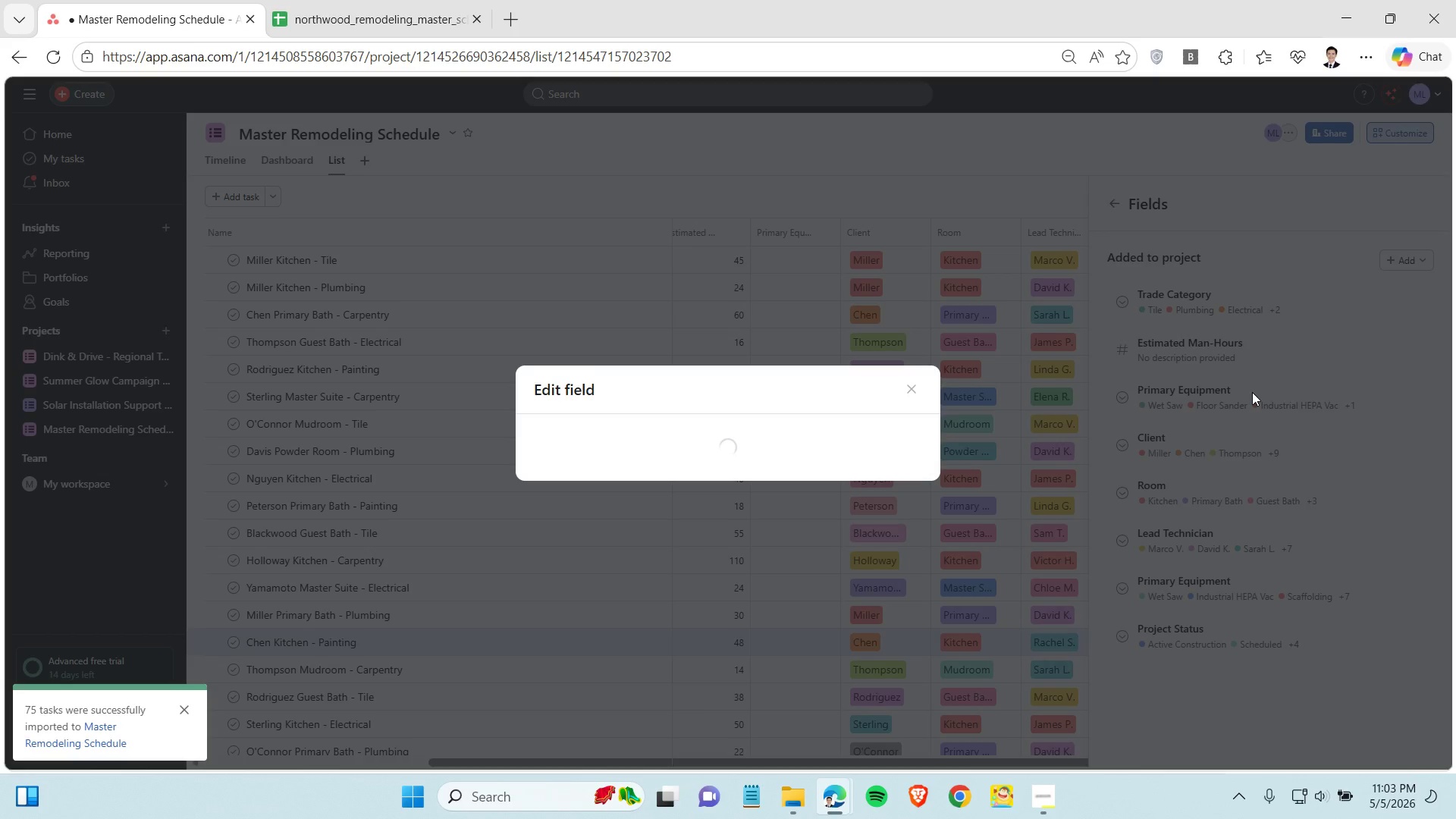 
left_click([541, 617])
 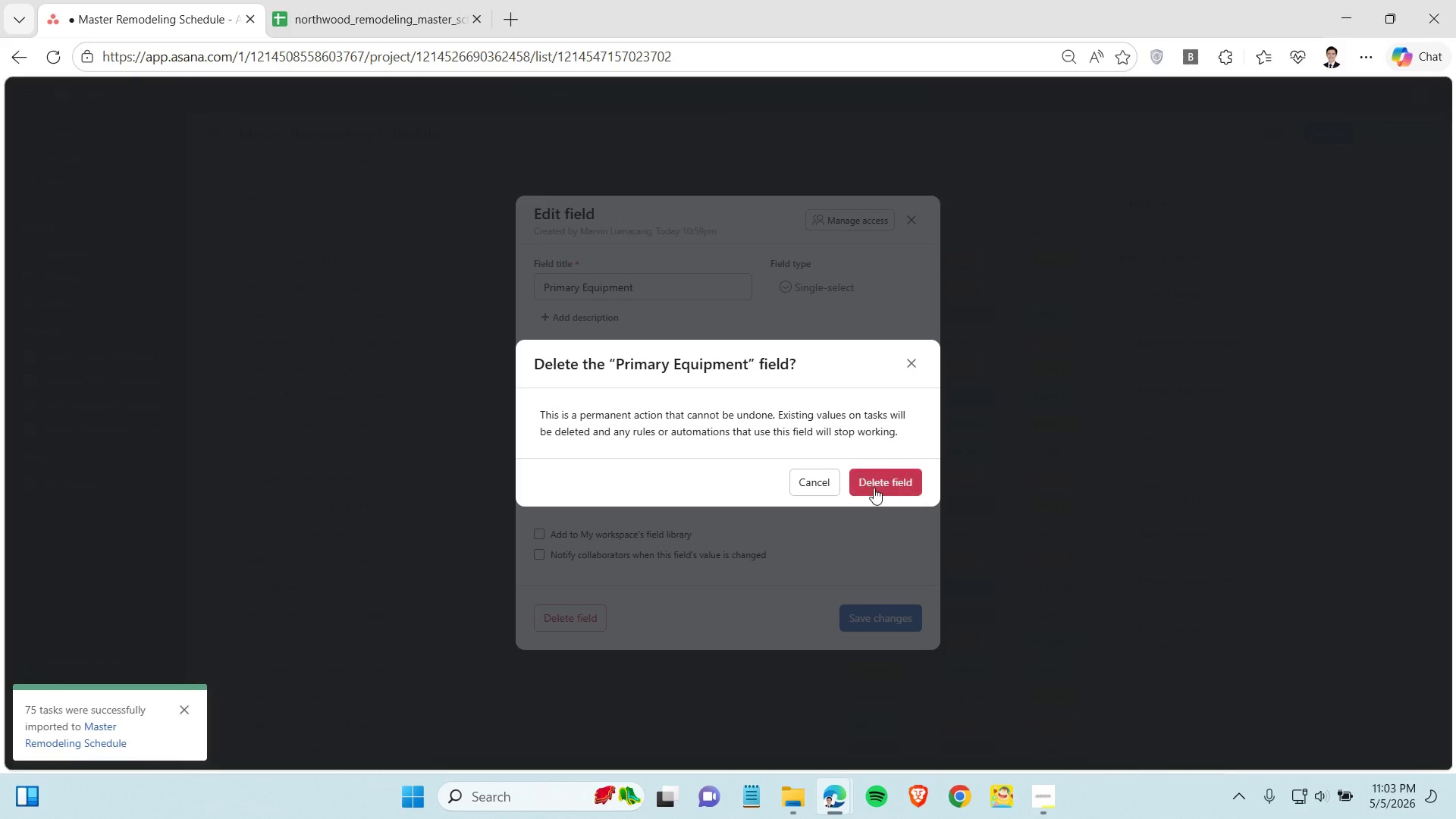 
left_click([874, 488])
 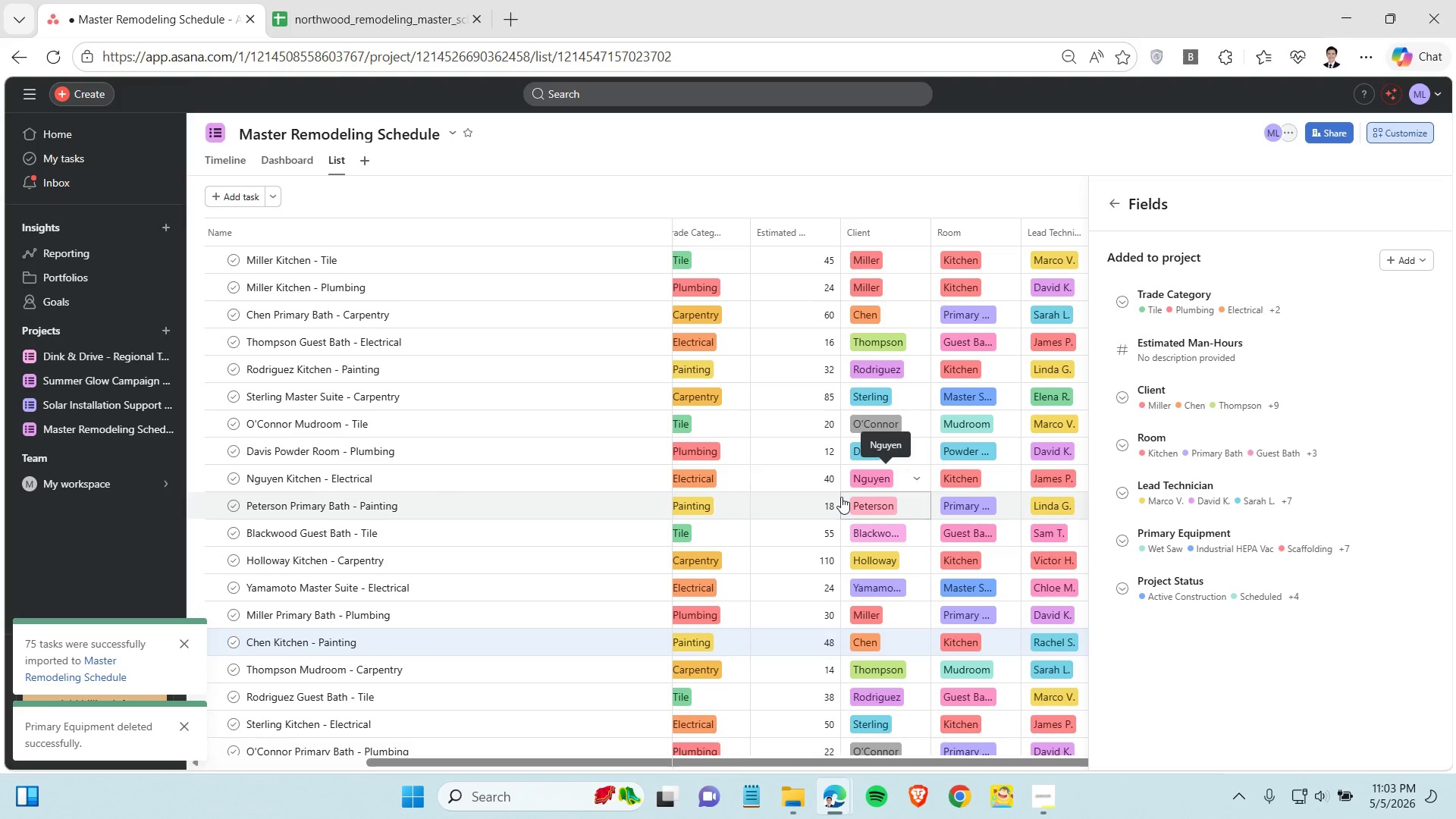 
mouse_move([821, 509])
 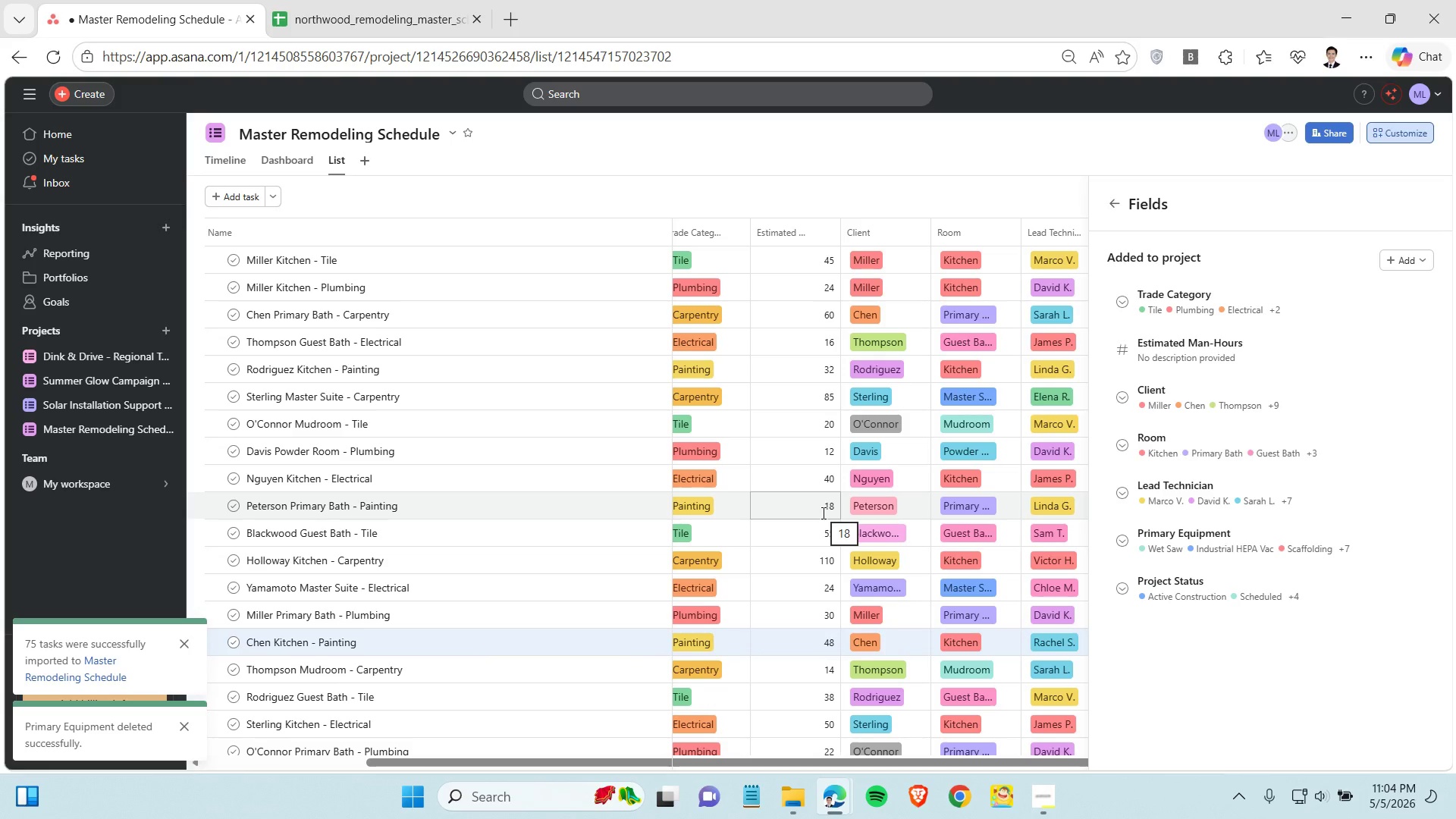 
wait(5.36)
 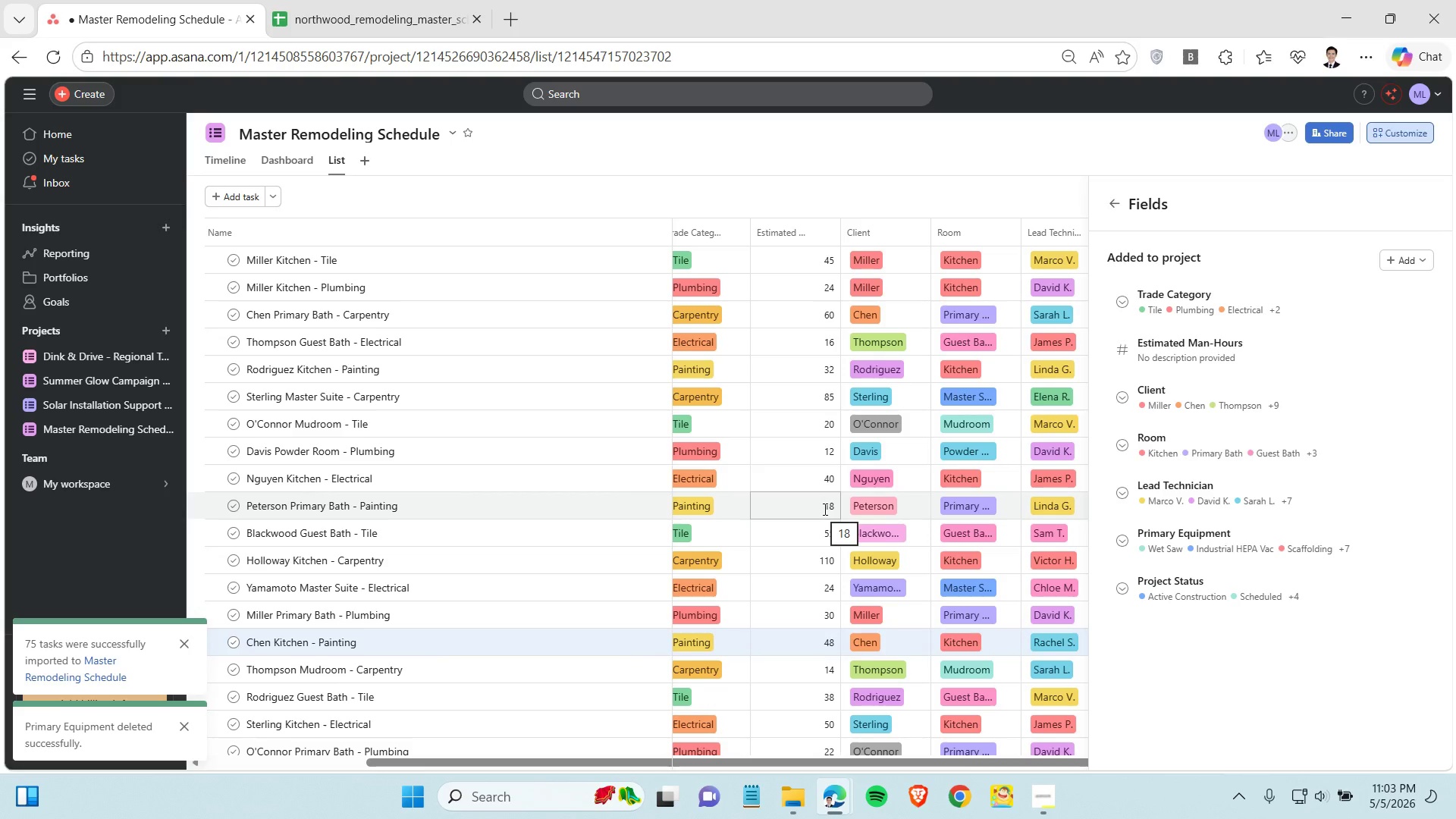 
left_click([375, 24])
 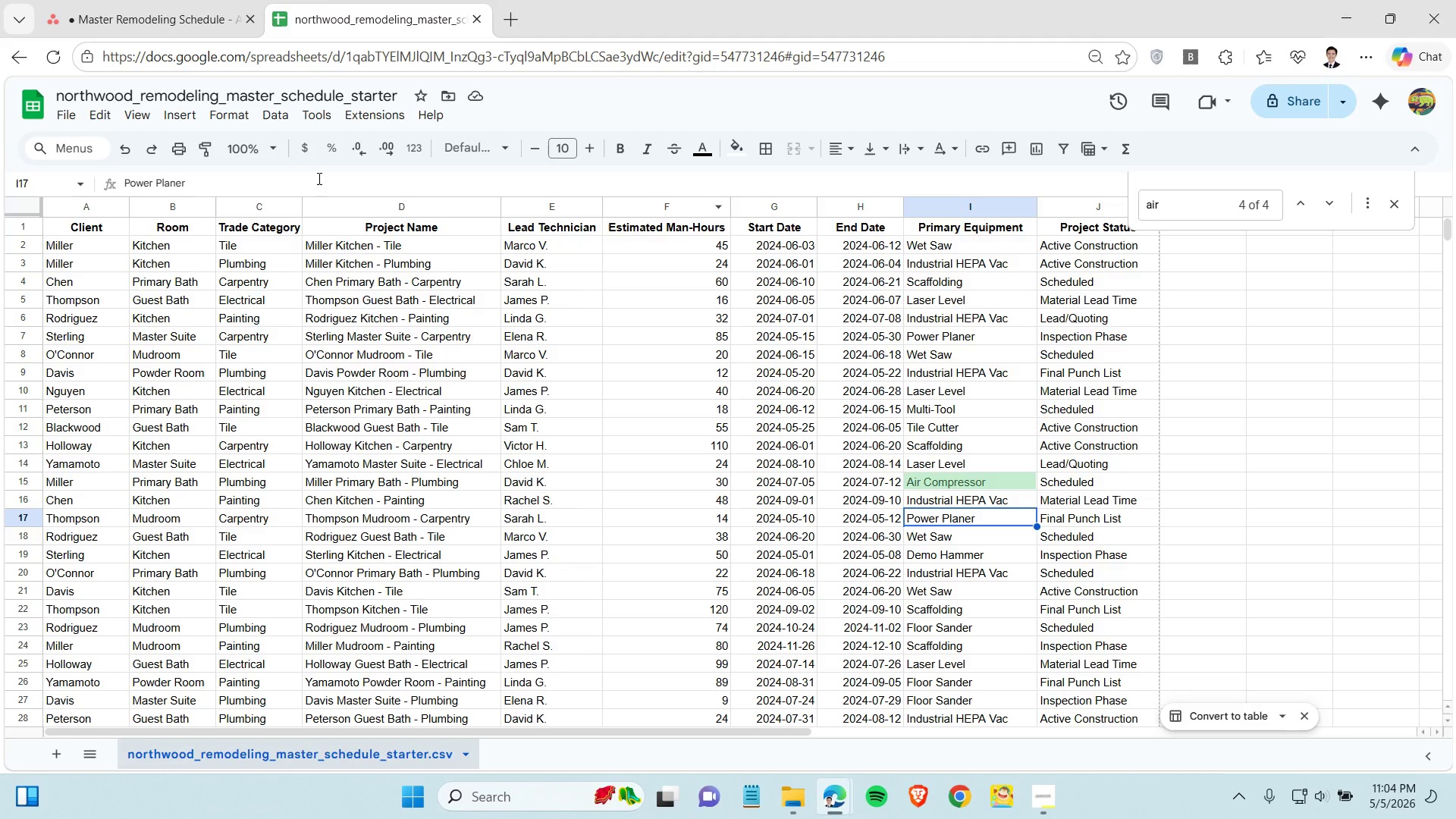 
left_click([164, 20])
 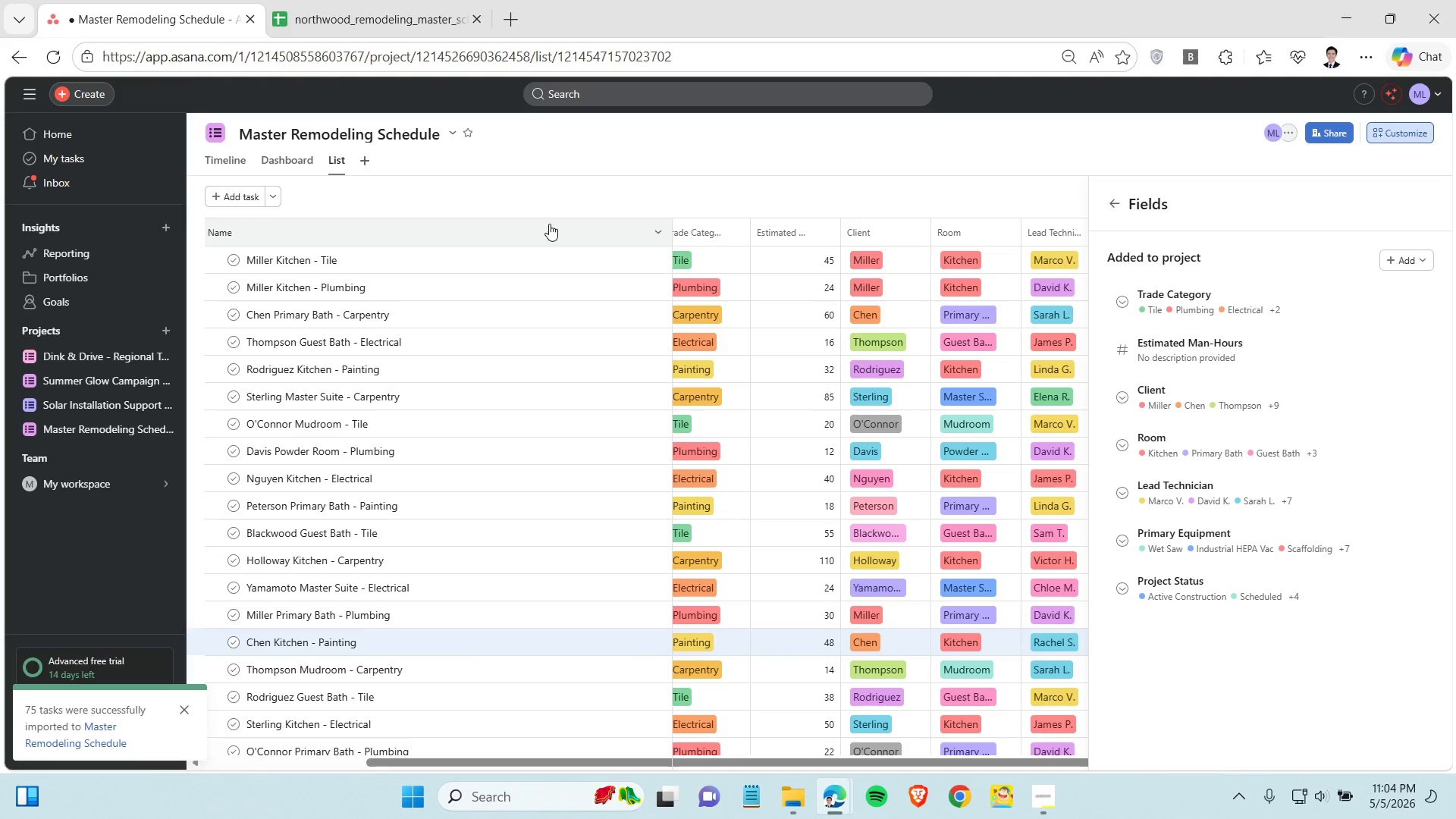 
left_click([558, 208])
 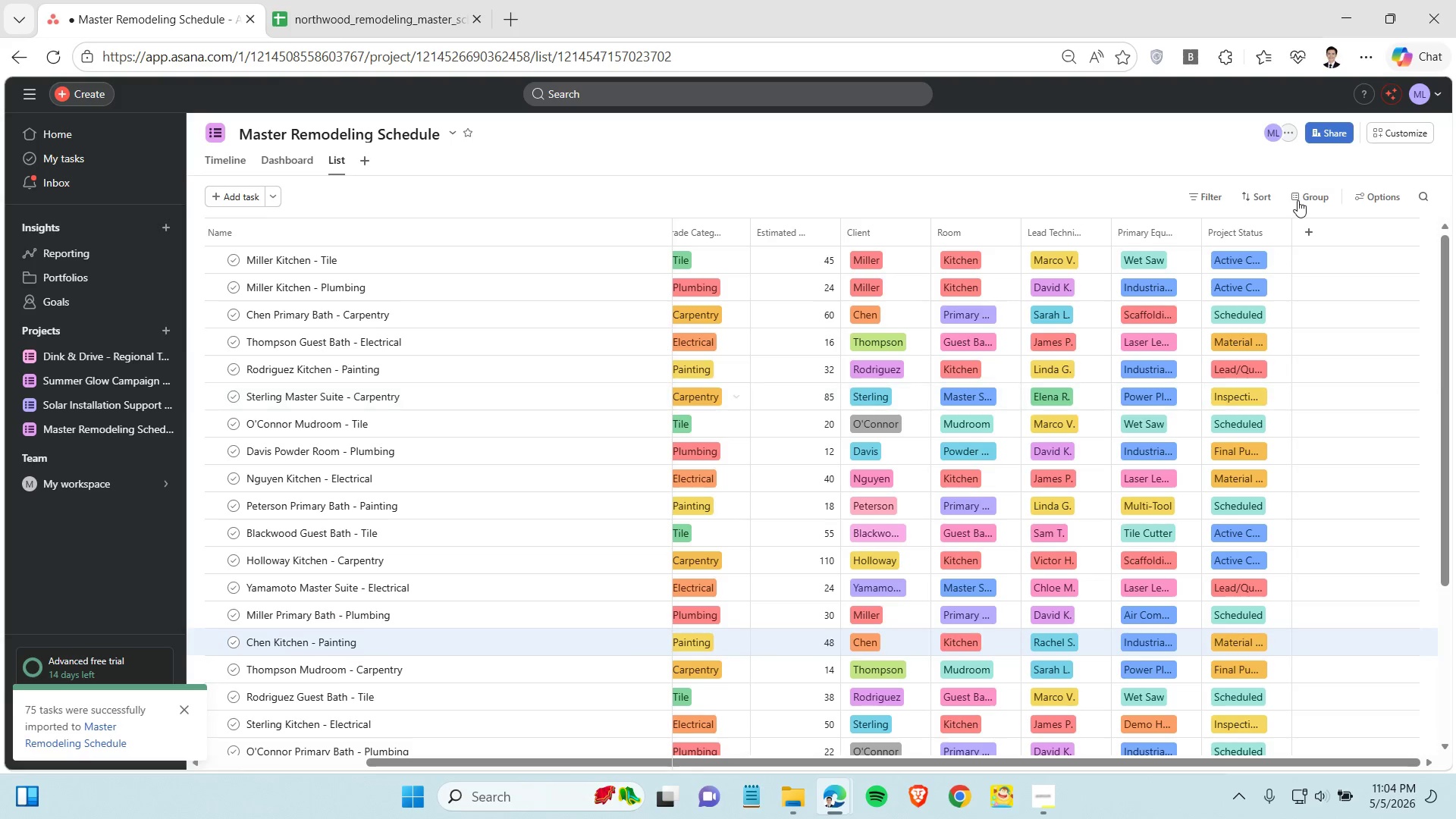 
left_click_drag(start_coordinate=[1291, 229], to_coordinate=[1329, 229])
 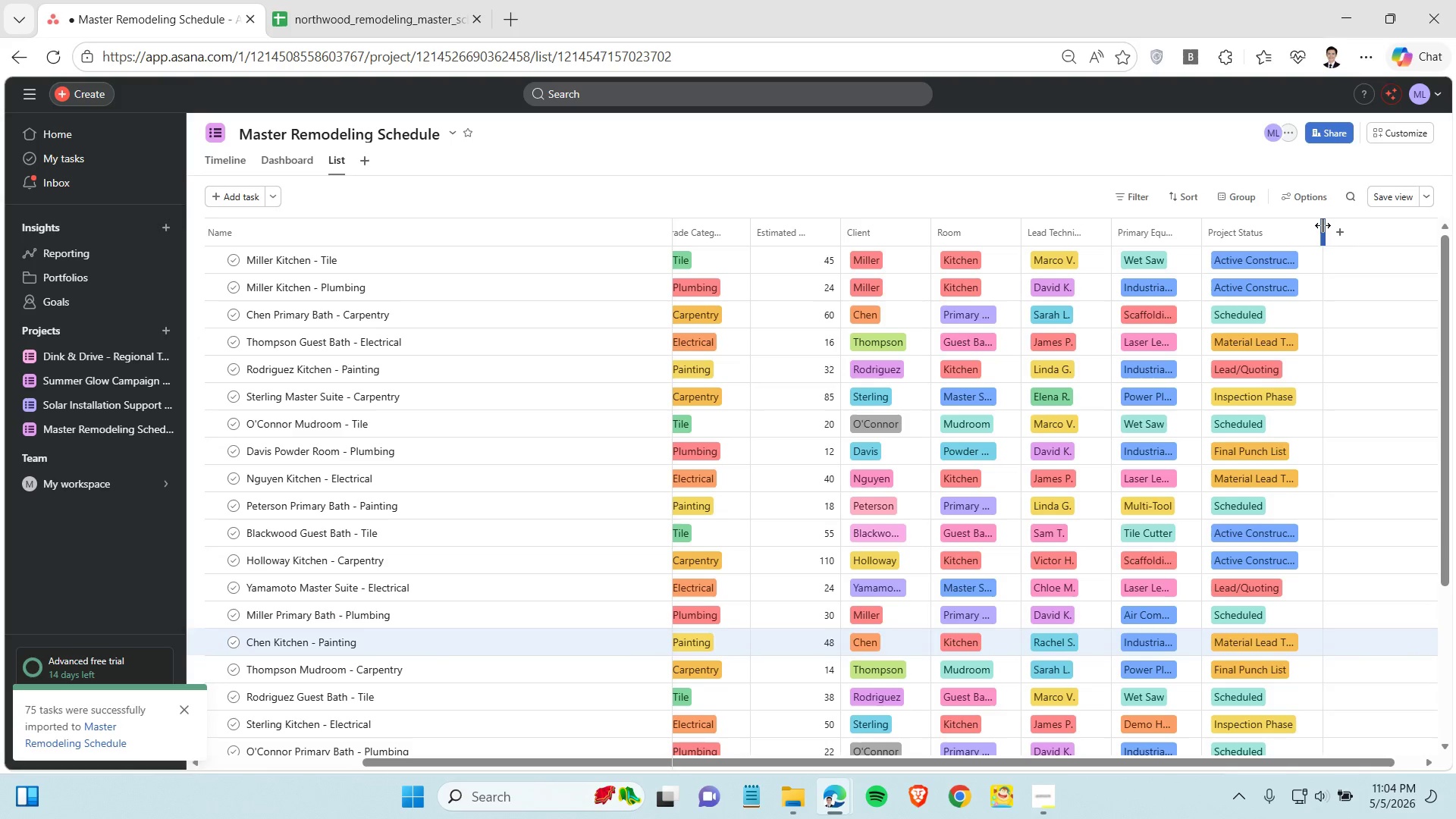 
left_click_drag(start_coordinate=[1323, 225], to_coordinate=[1338, 231])
 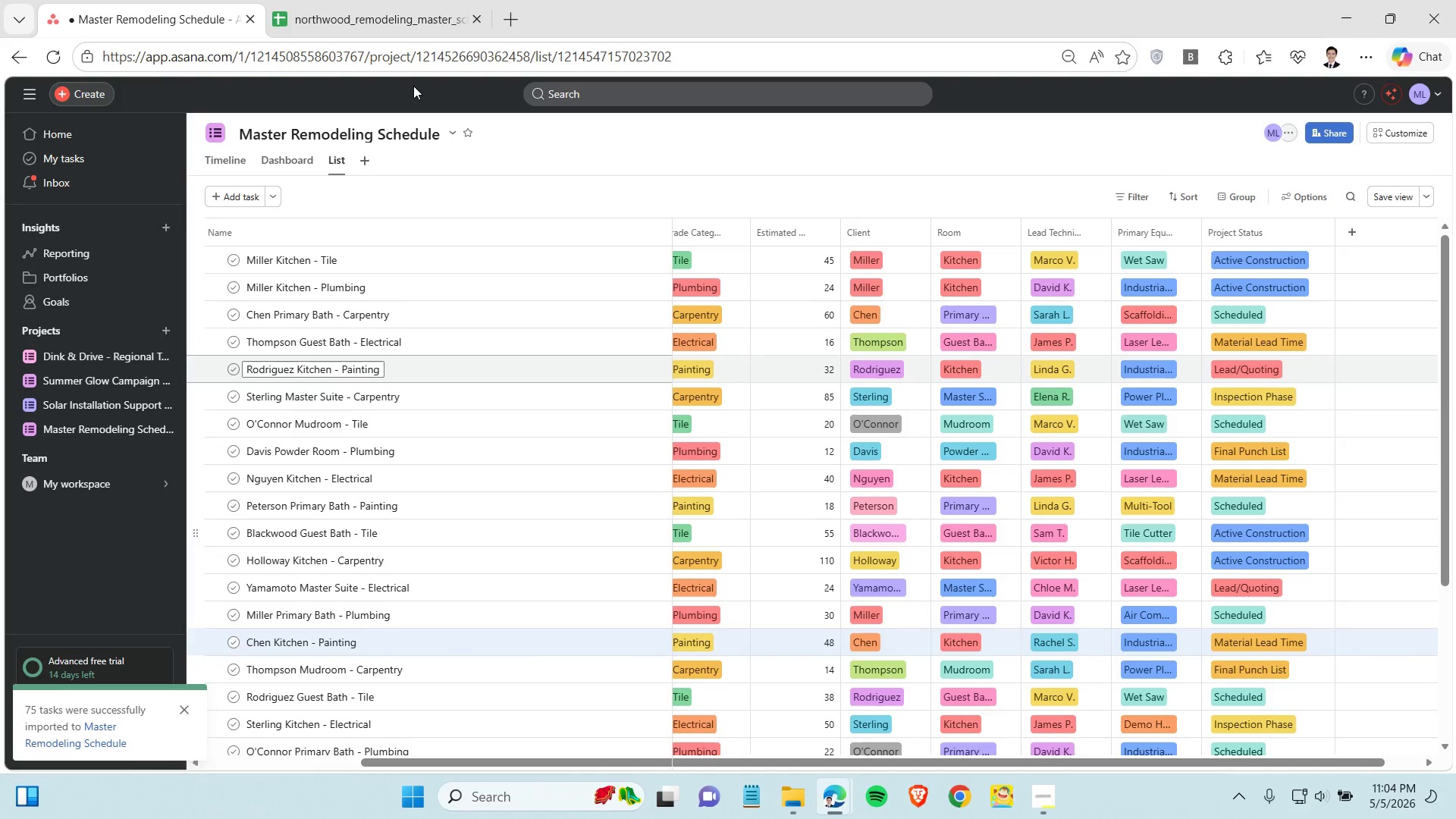 
left_click([374, 0])
 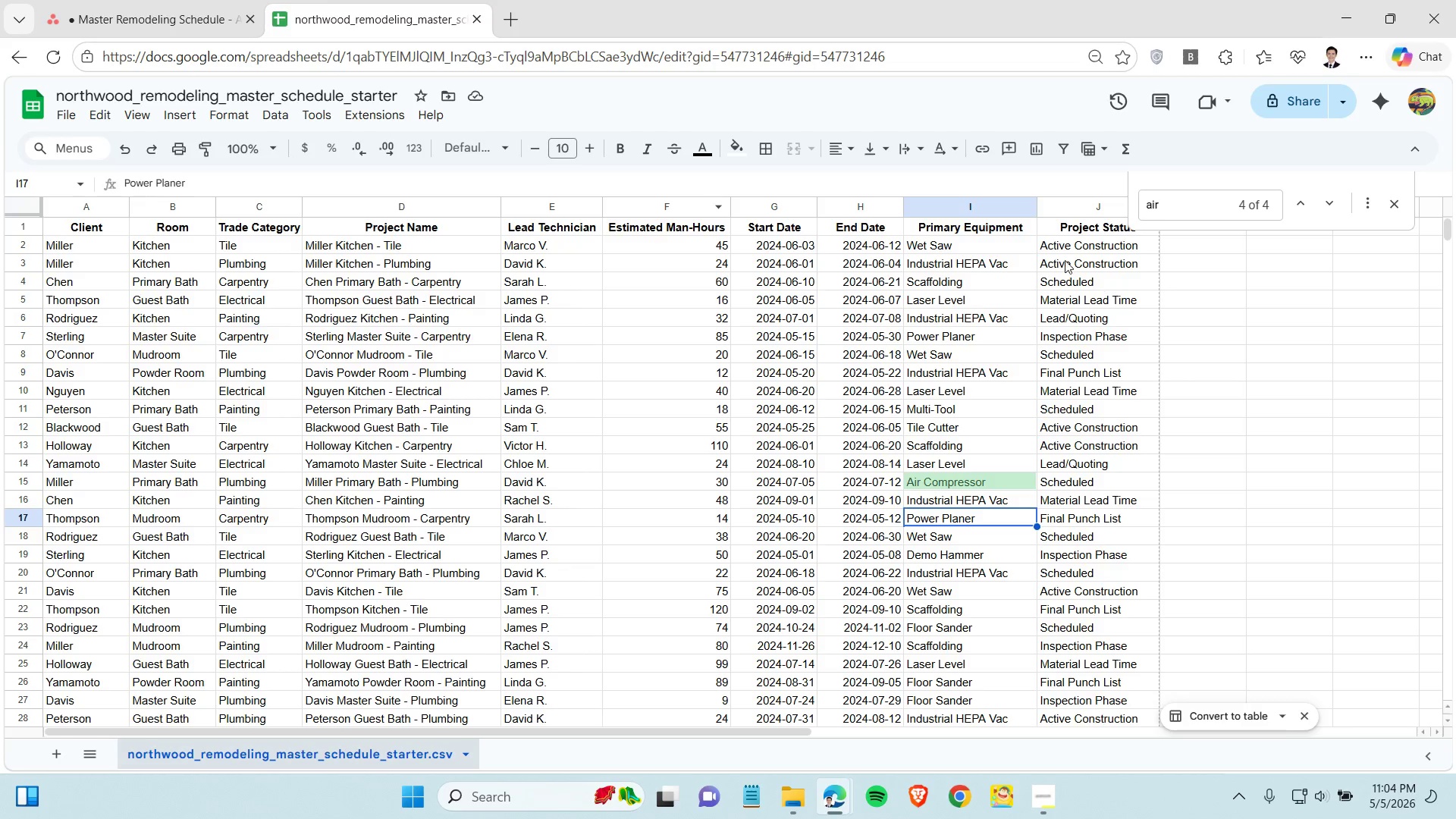 
left_click([1054, 249])
 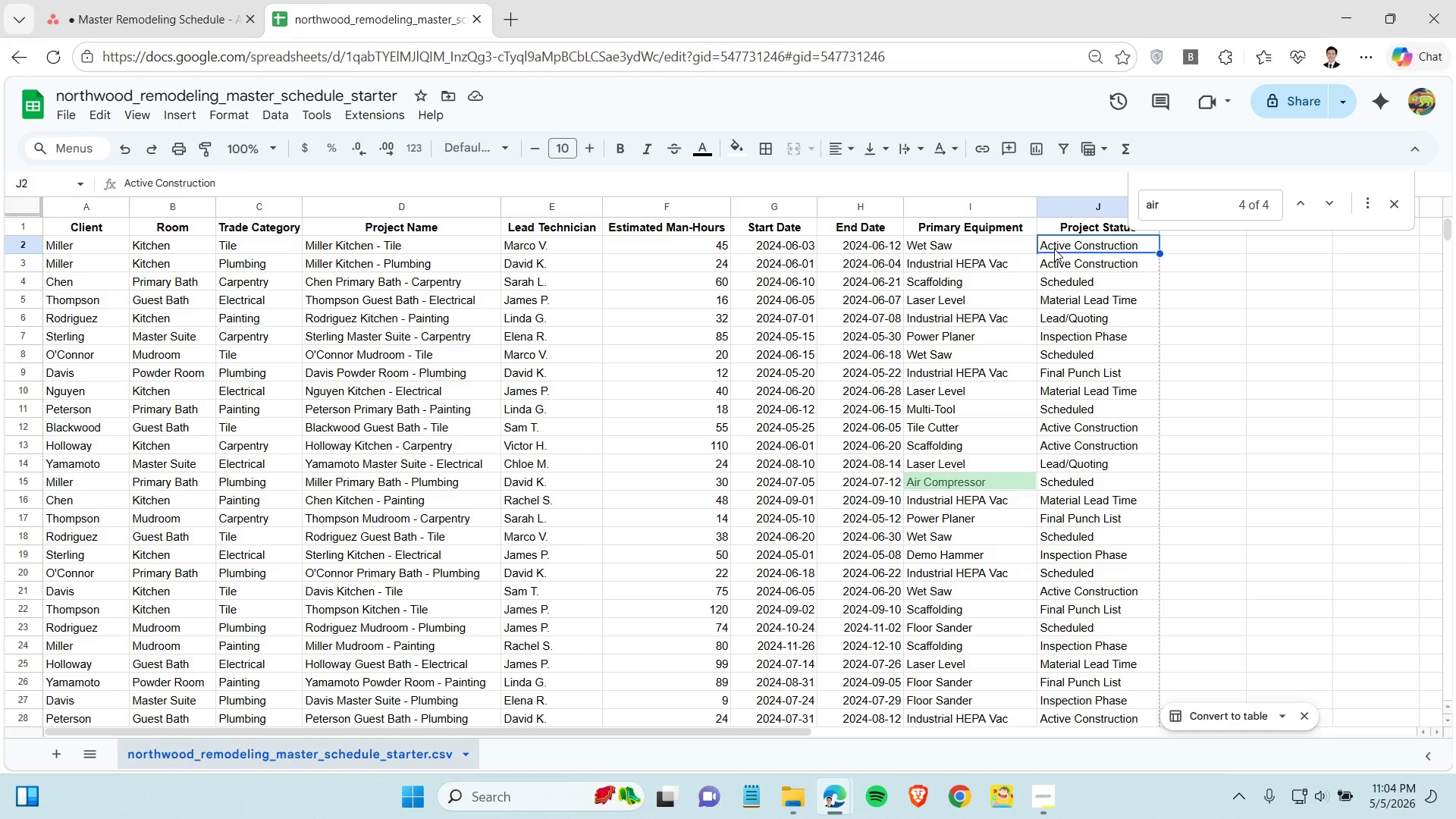 
left_click([136, 4])
 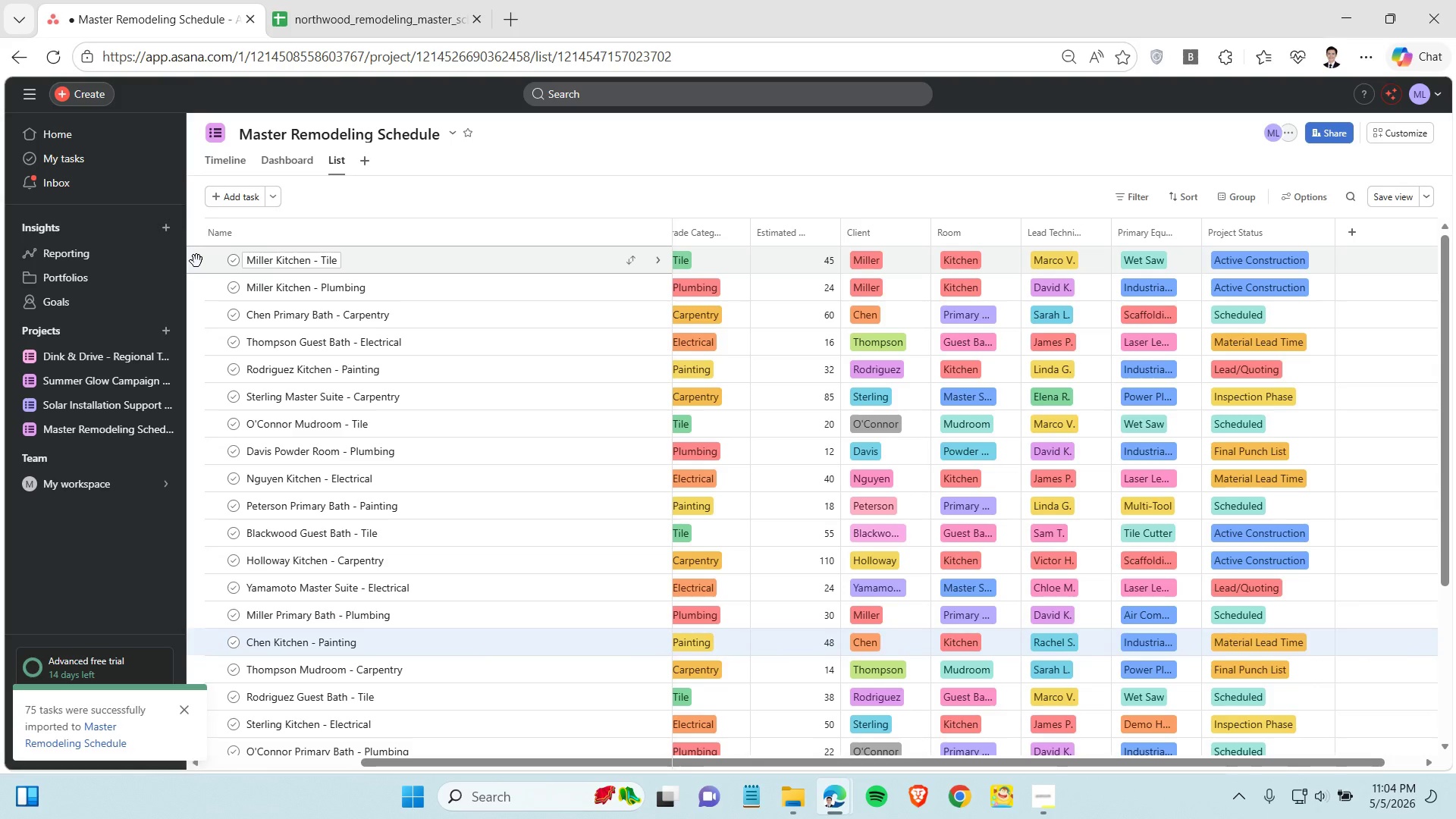 
left_click_drag(start_coordinate=[196, 261], to_coordinate=[199, 647])
 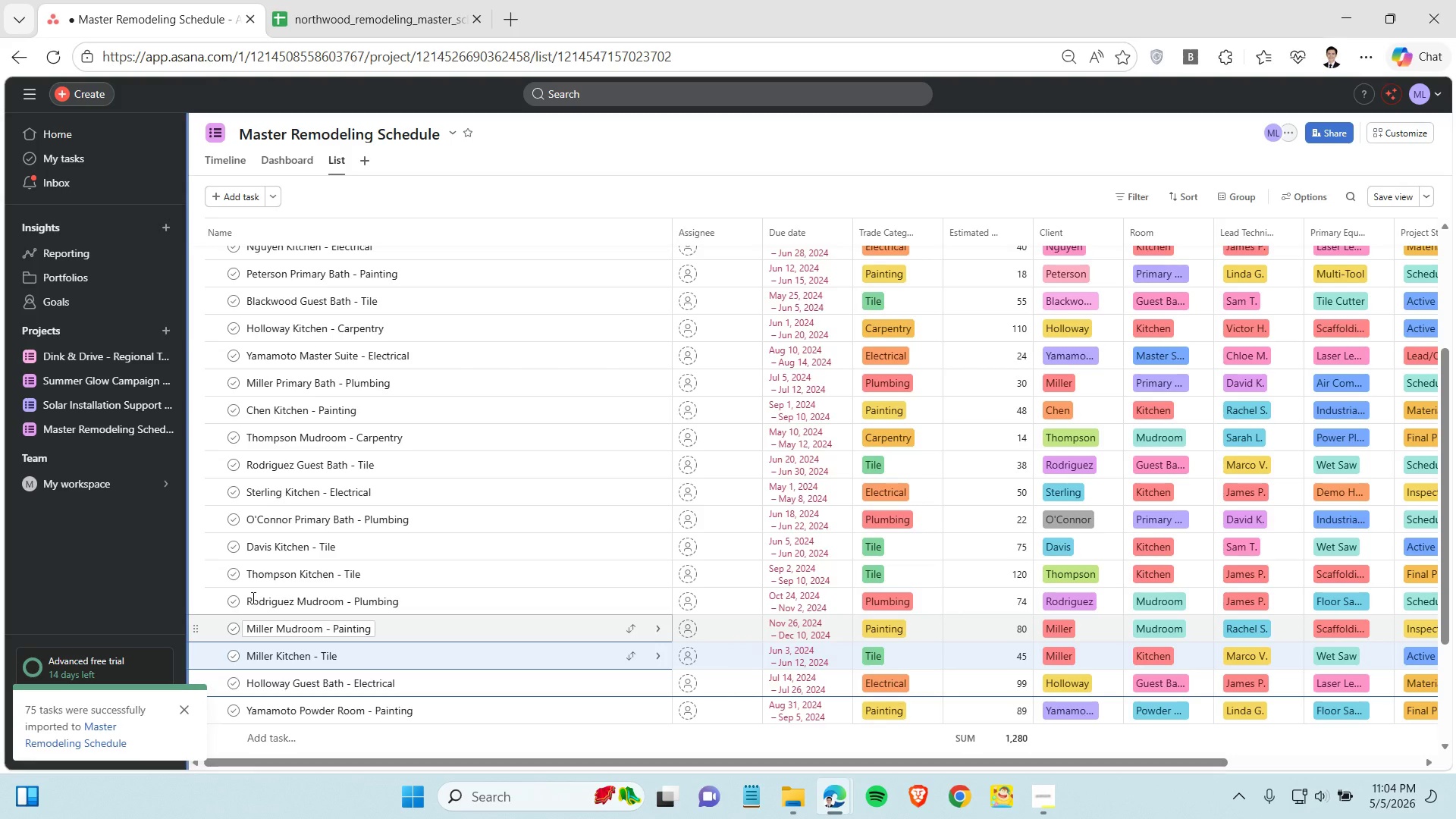 
scroll: coordinate [300, 509], scroll_direction: down, amount: 25.0
 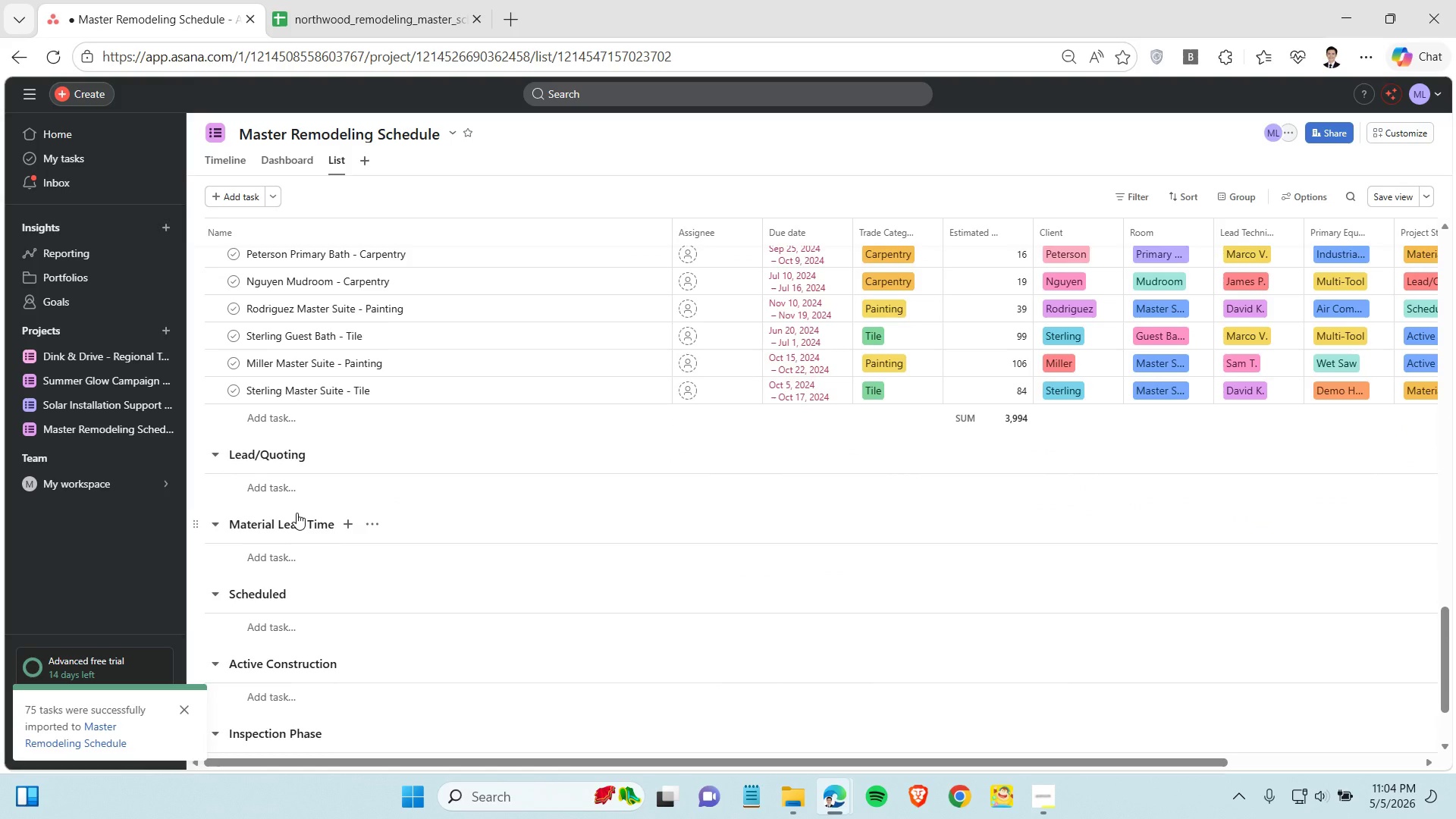 
scroll: coordinate [275, 457], scroll_direction: up, amount: 12.0
 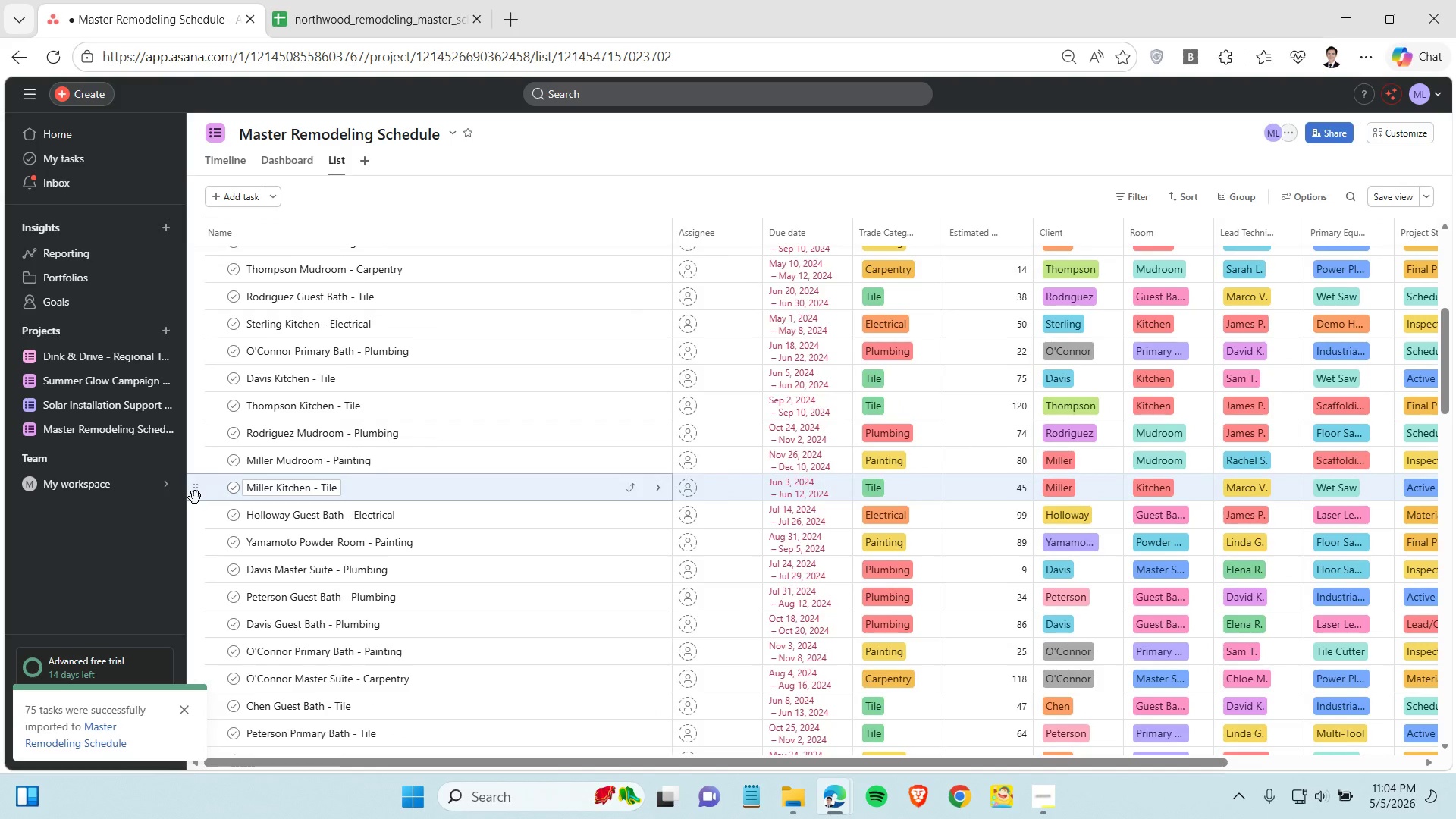 
left_click_drag(start_coordinate=[195, 494], to_coordinate=[204, 585])
 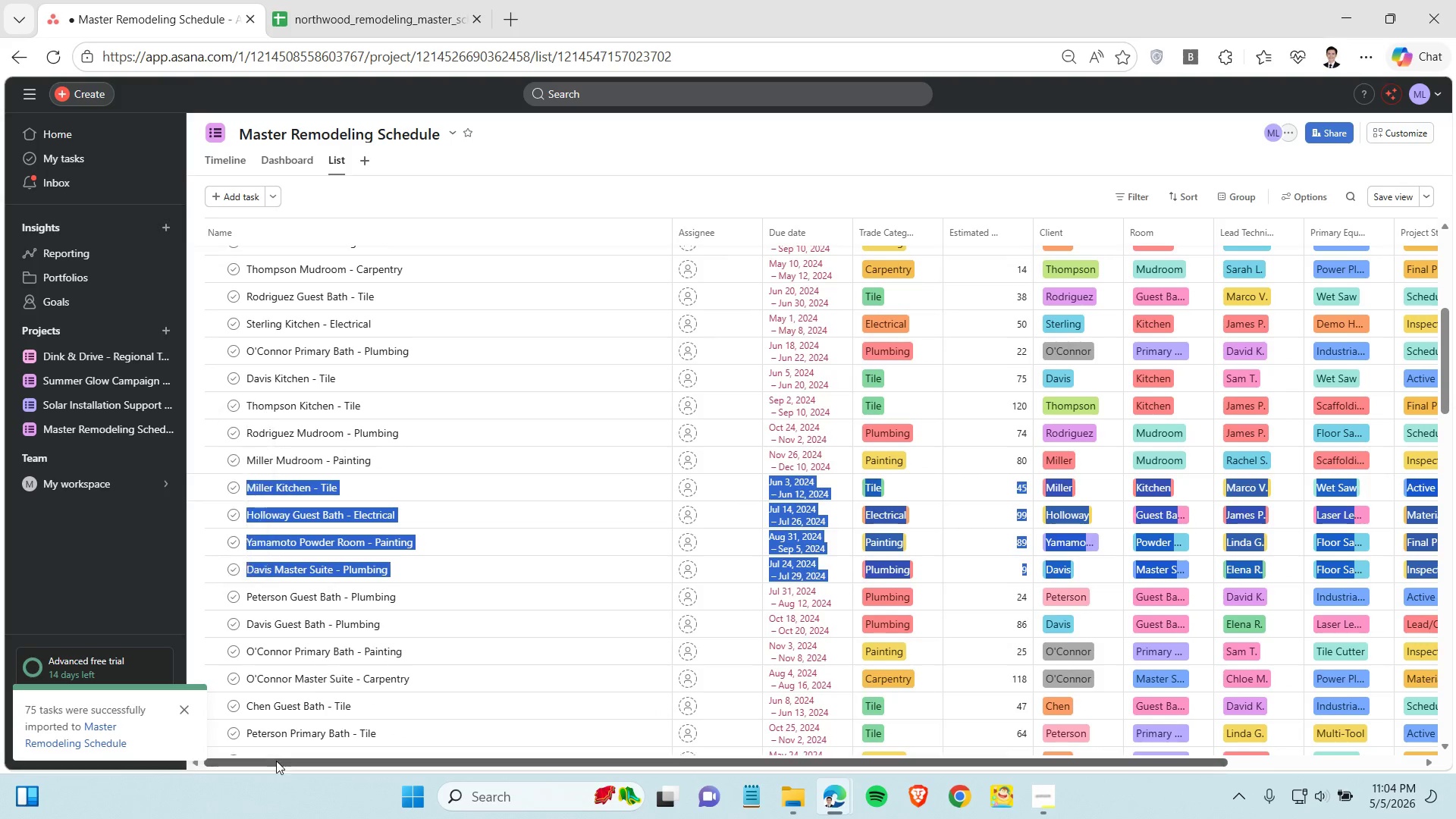 
left_click_drag(start_coordinate=[272, 765], to_coordinate=[218, 762])
 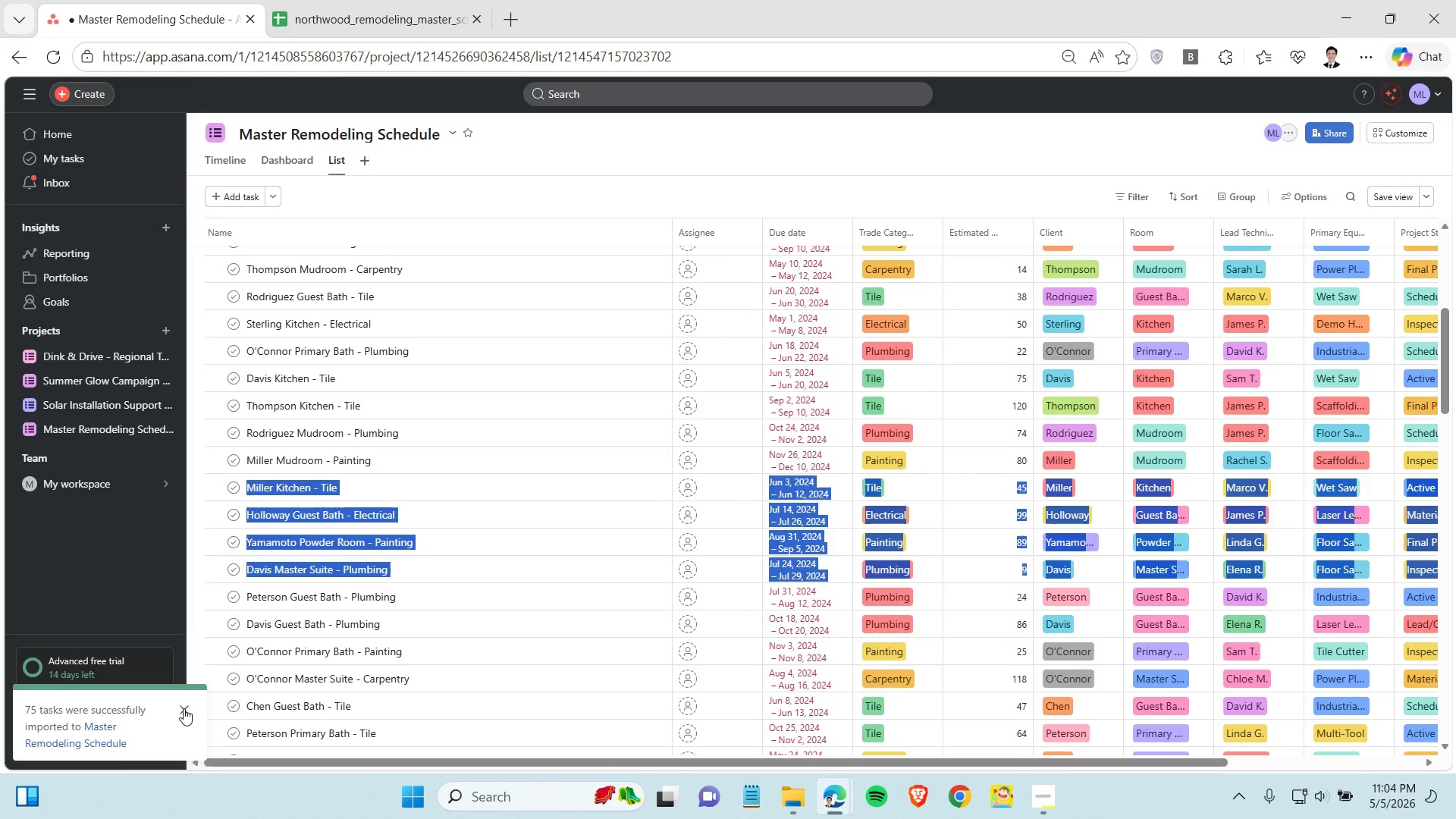 
left_click([184, 708])
 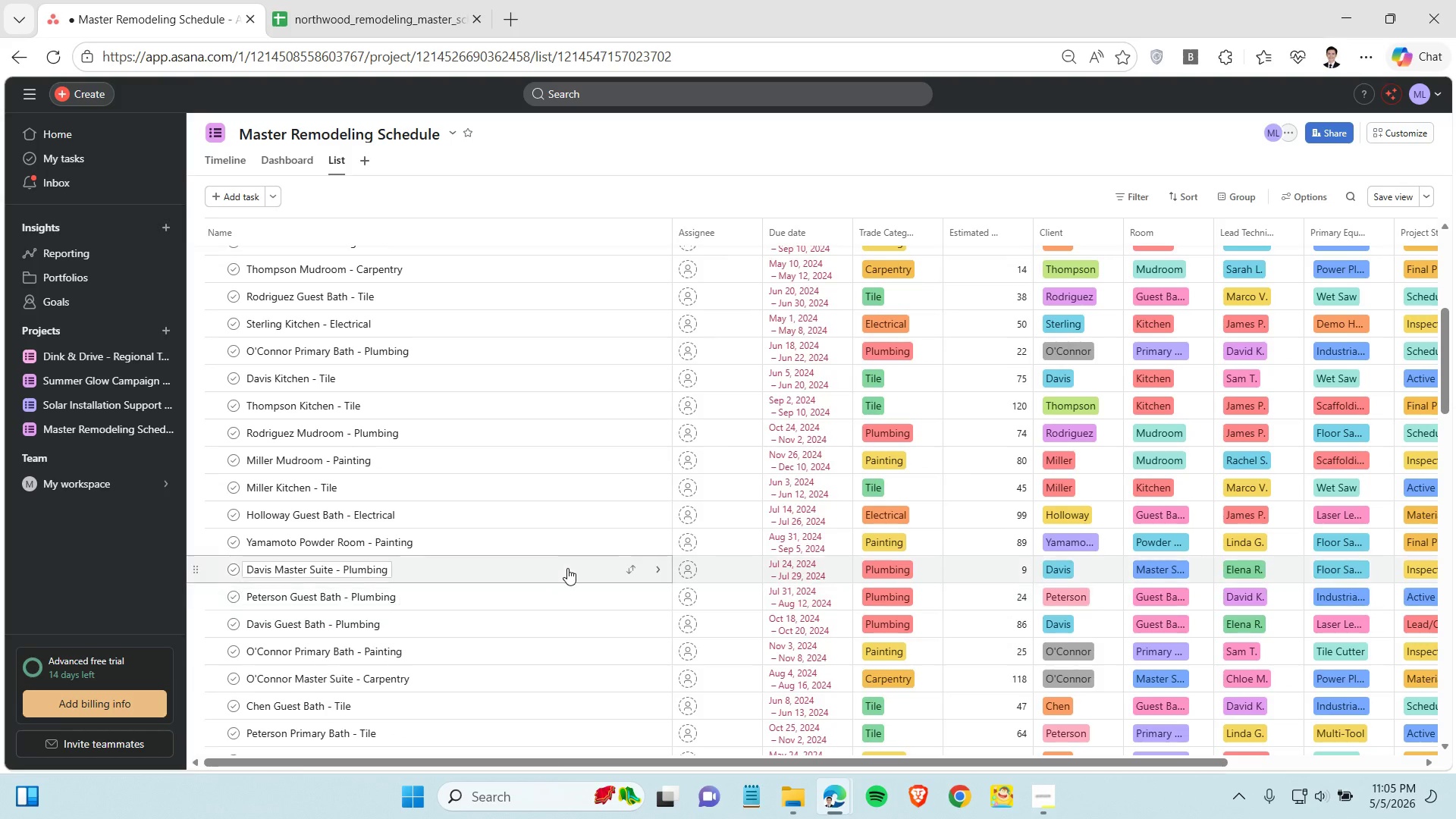 
hold_key(key=ControlLeft, duration=1.53)
scroll: coordinate [559, 553], scroll_direction: down, amount: 2.0
 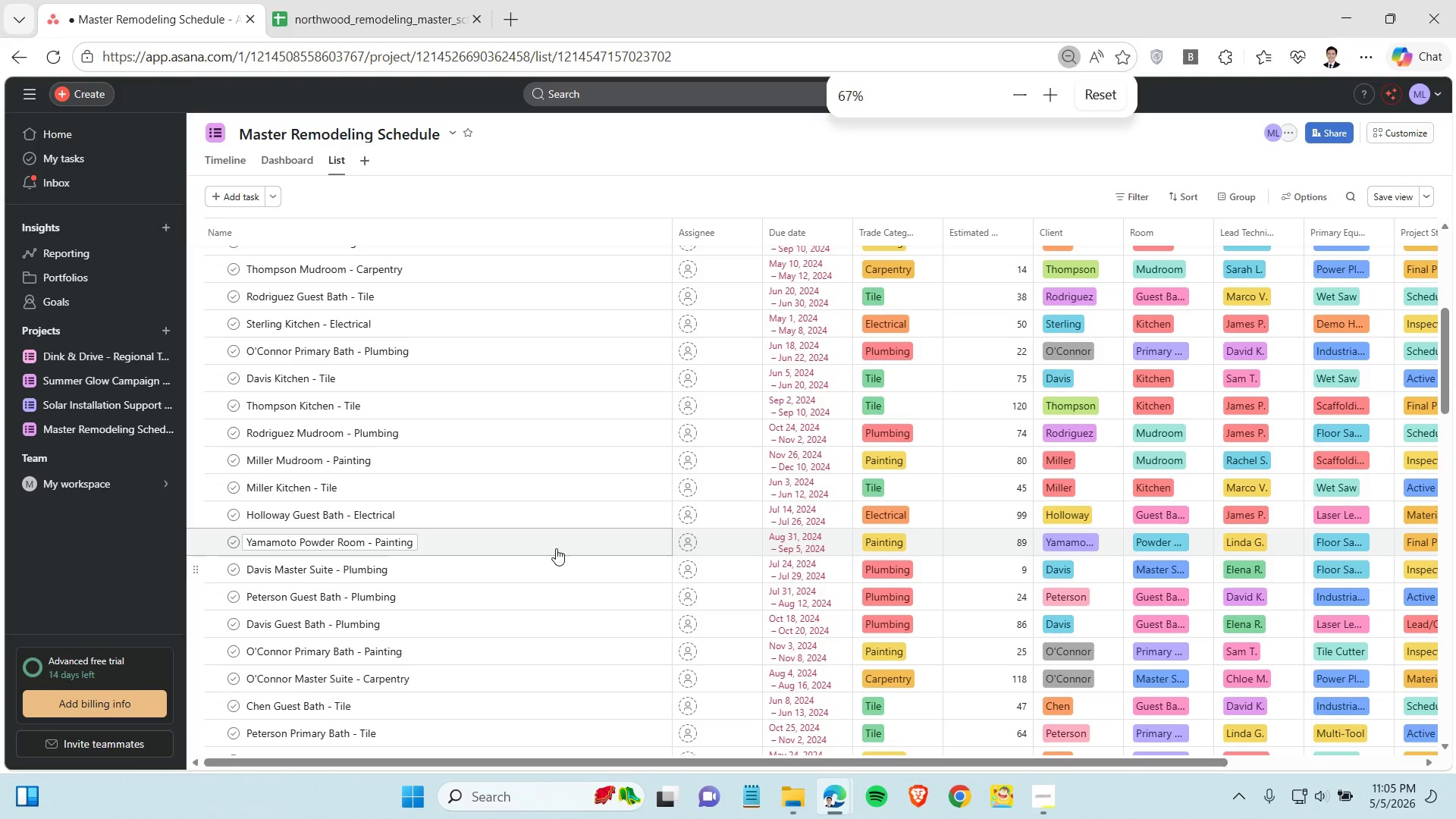 
hold_key(key=ControlLeft, duration=1.52)
 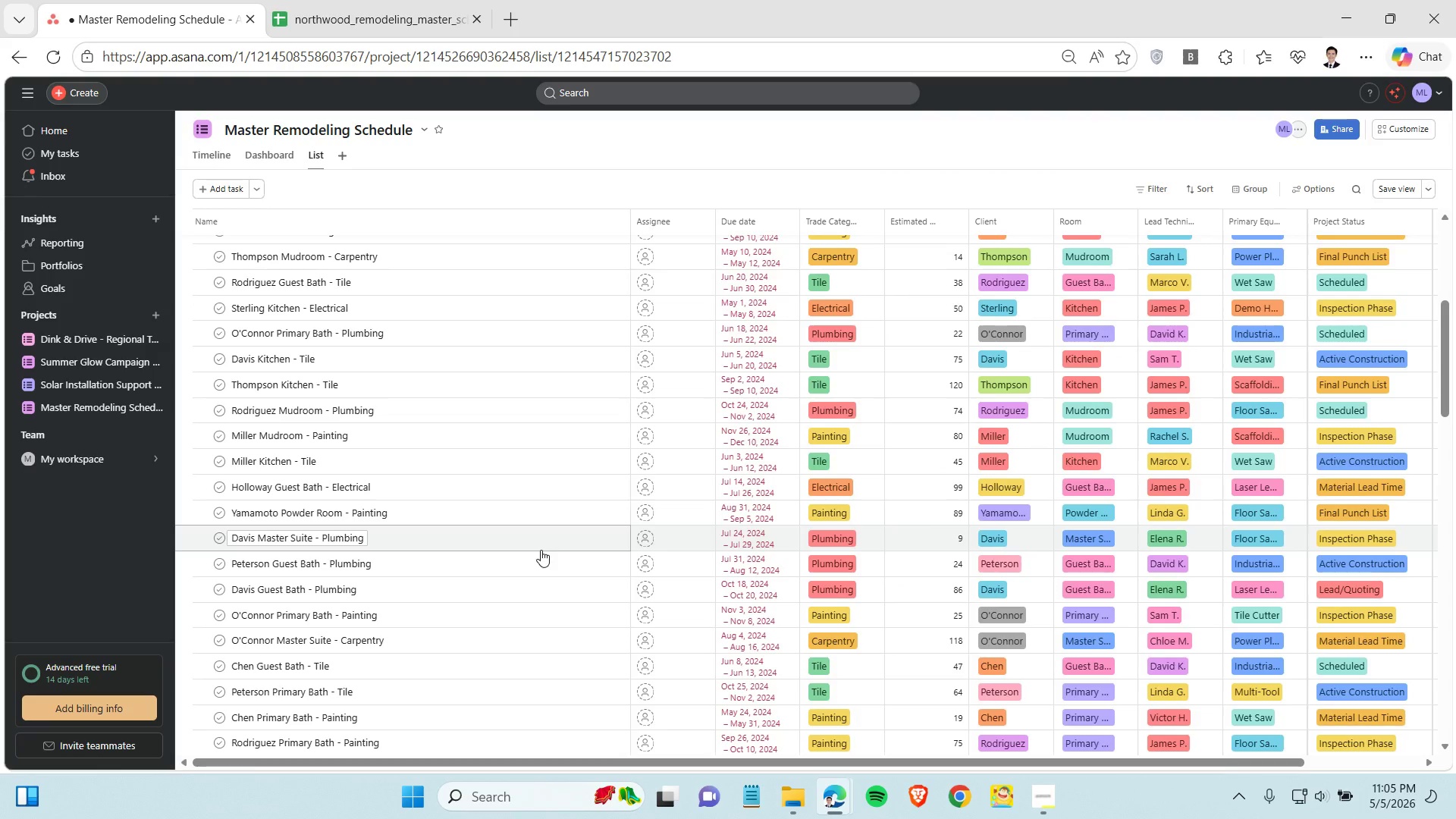 
hold_key(key=ControlLeft, duration=0.42)
 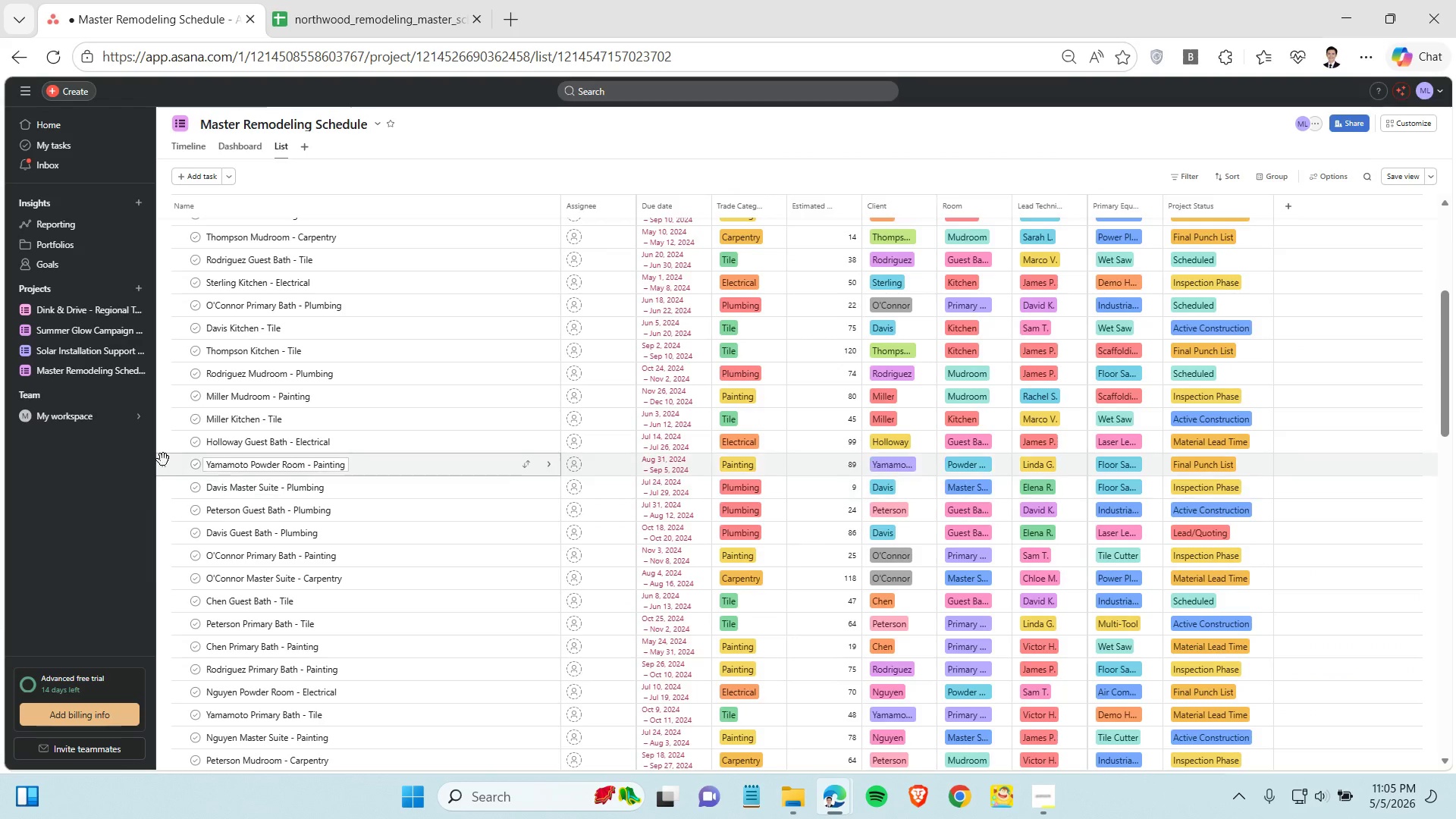 
left_click_drag(start_coordinate=[162, 465], to_coordinate=[171, 748])
 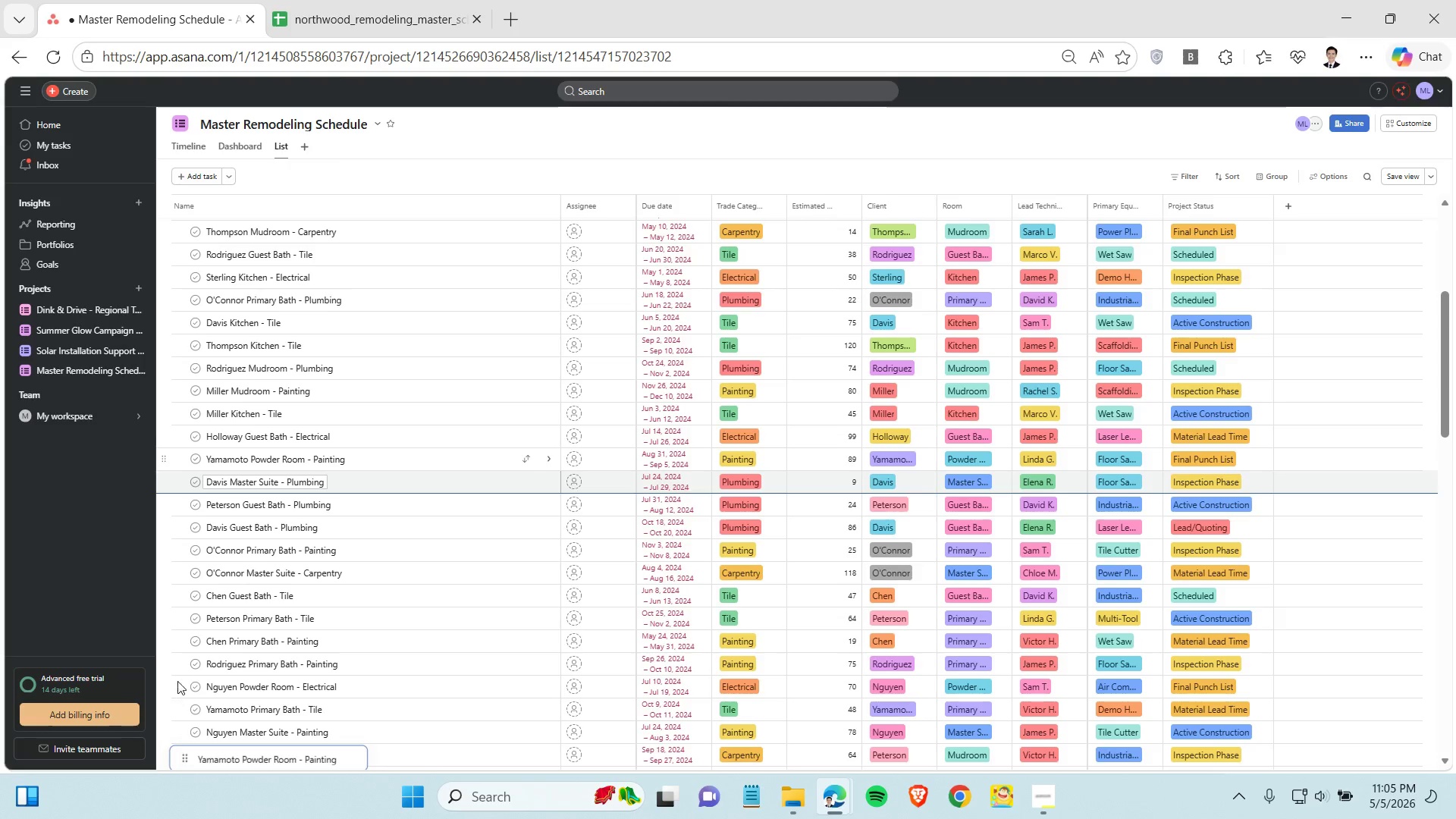 
scroll: coordinate [181, 664], scroll_direction: down, amount: 13.0
 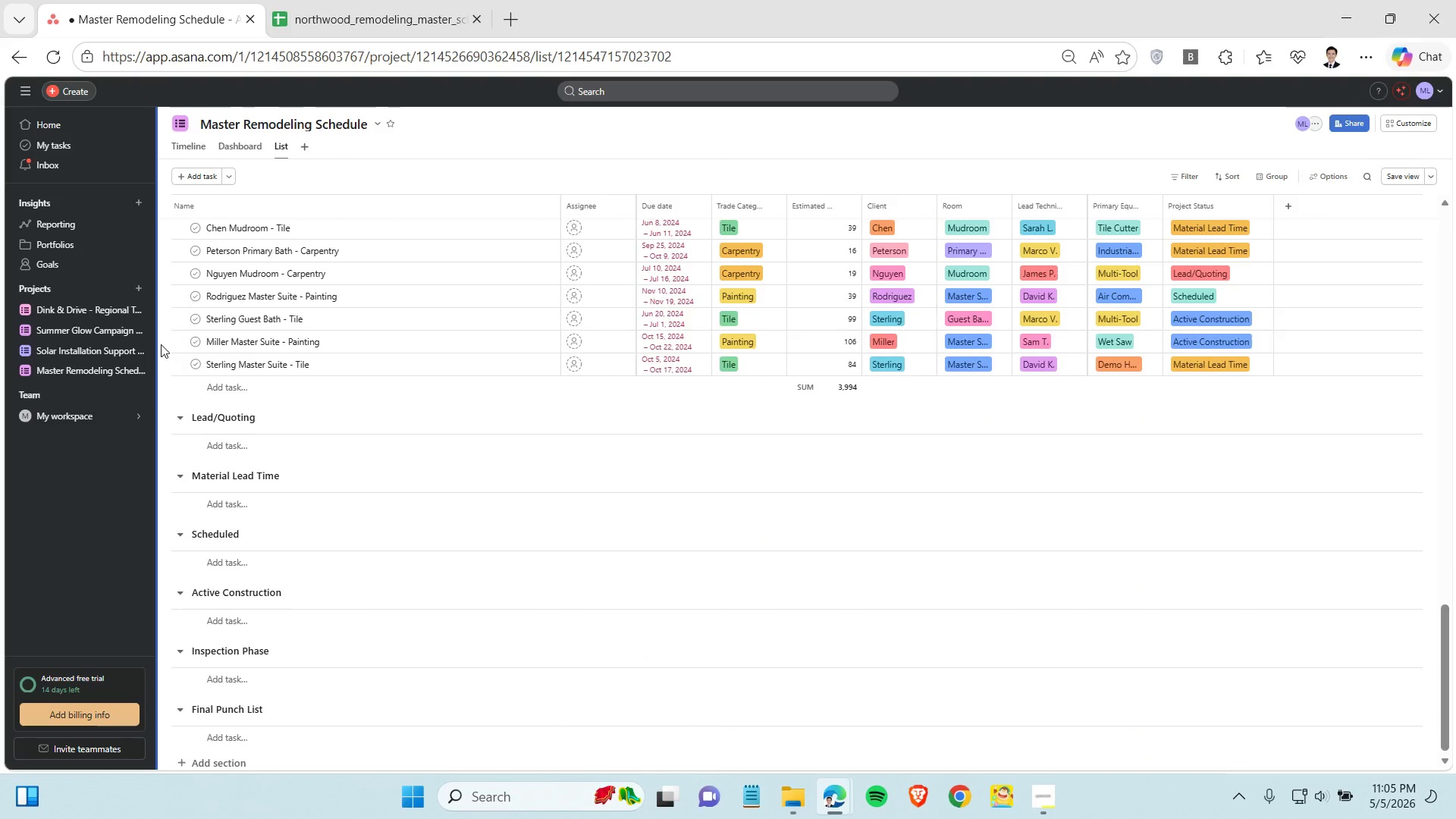 
left_click_drag(start_coordinate=[162, 343], to_coordinate=[187, 601])
 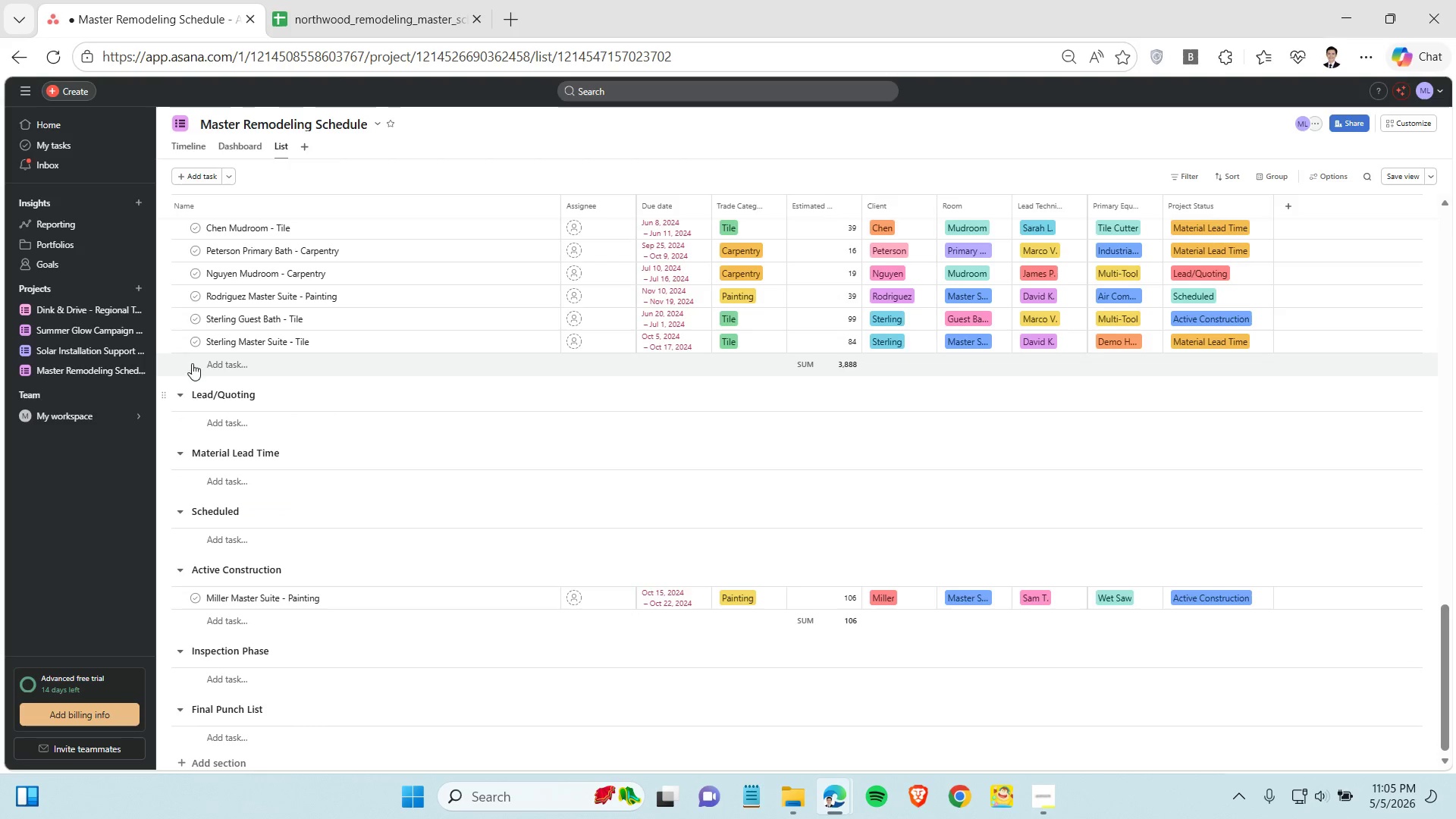 
wait(6.77)
 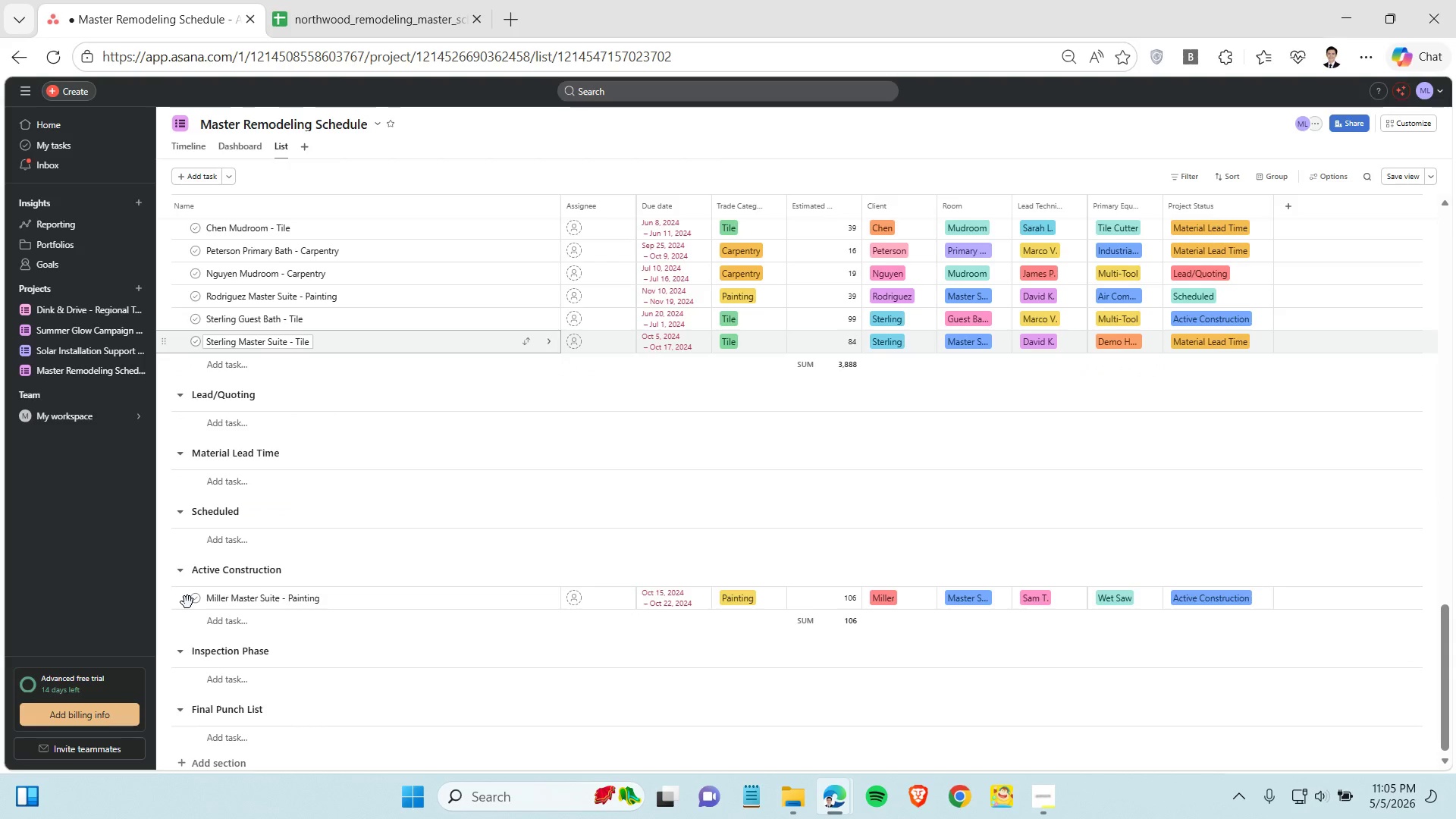 
left_click_drag(start_coordinate=[165, 317], to_coordinate=[185, 608])
 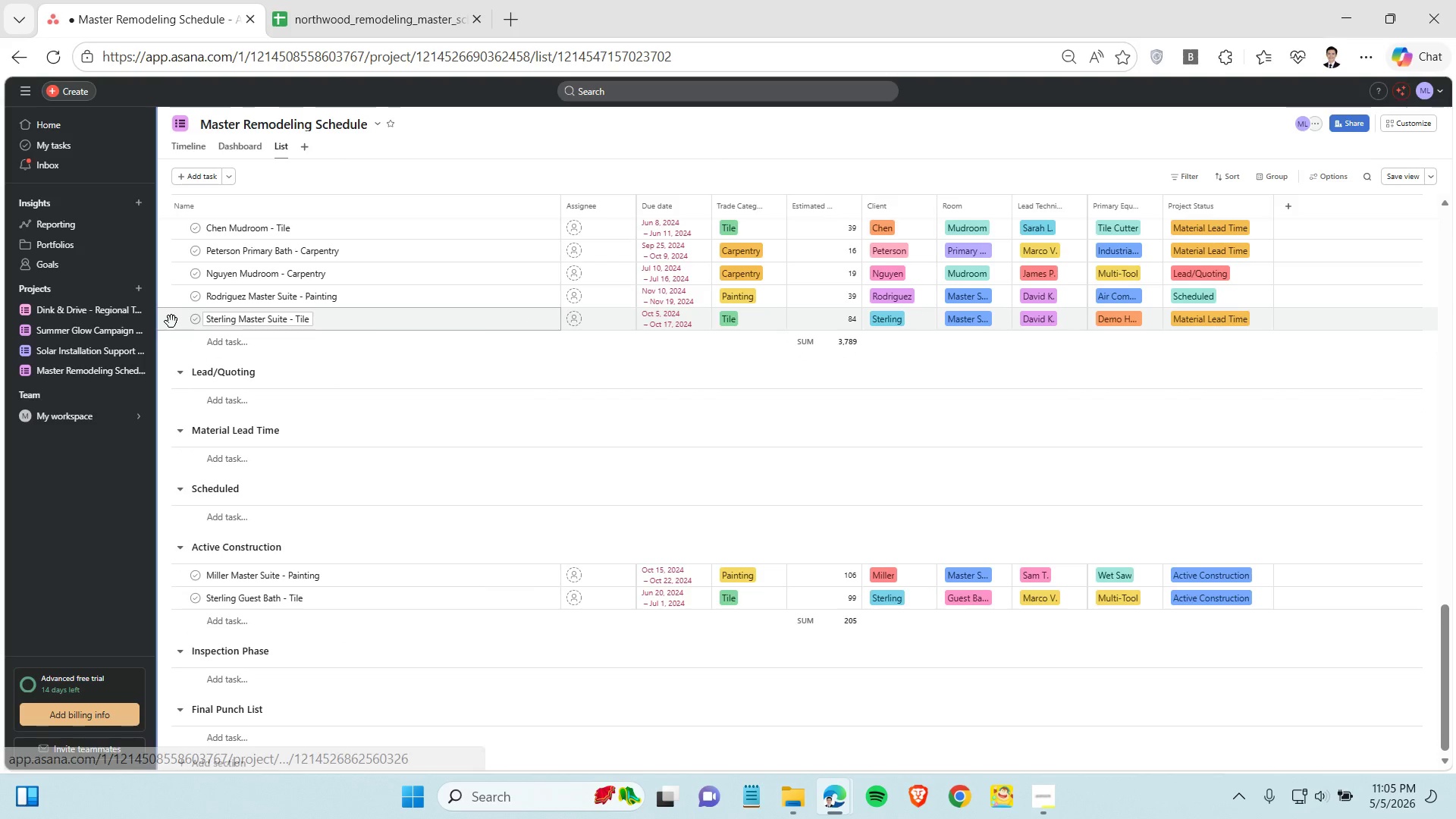 
wait(7.53)
 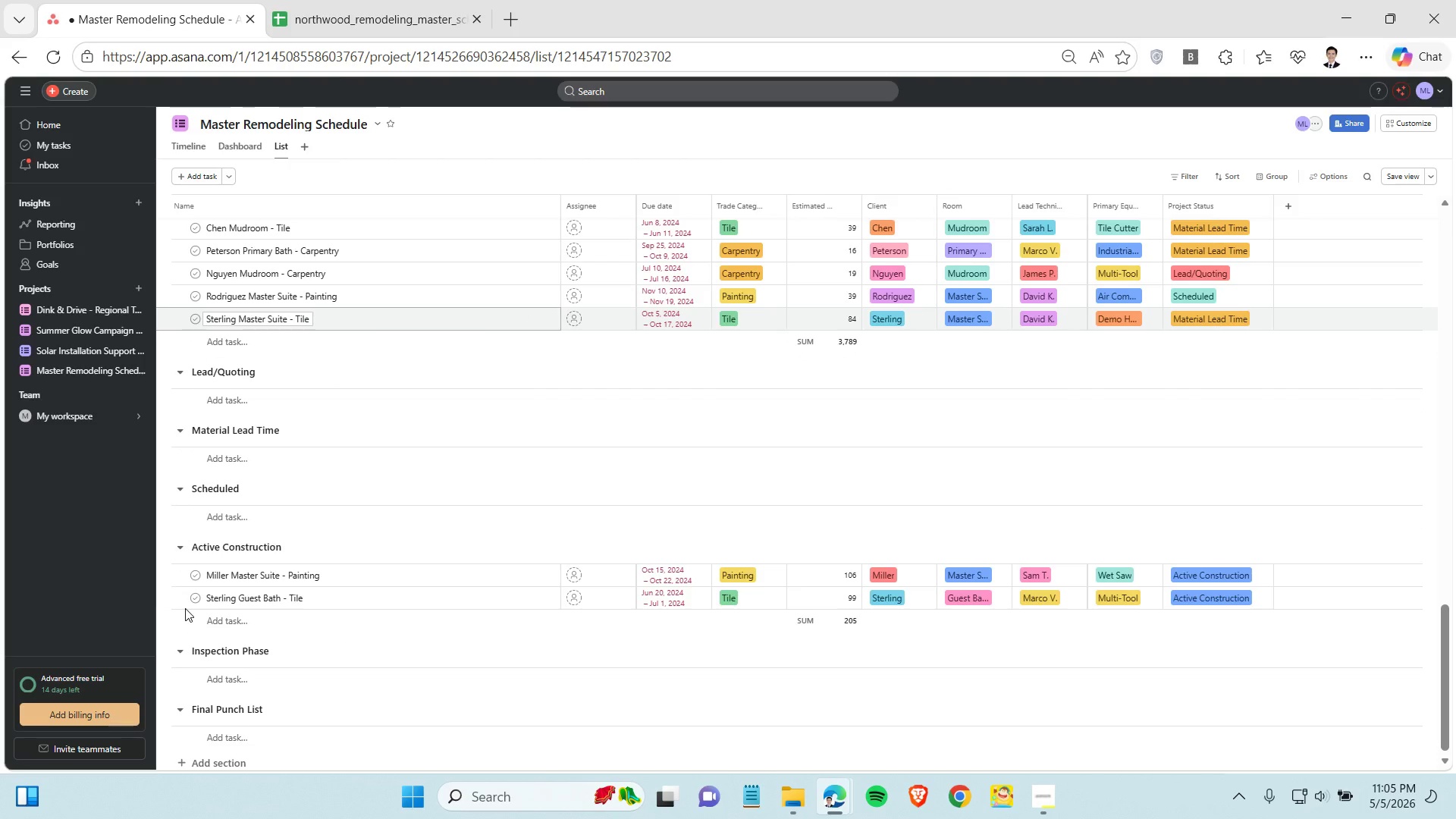 
left_click_drag(start_coordinate=[163, 317], to_coordinate=[178, 430])
 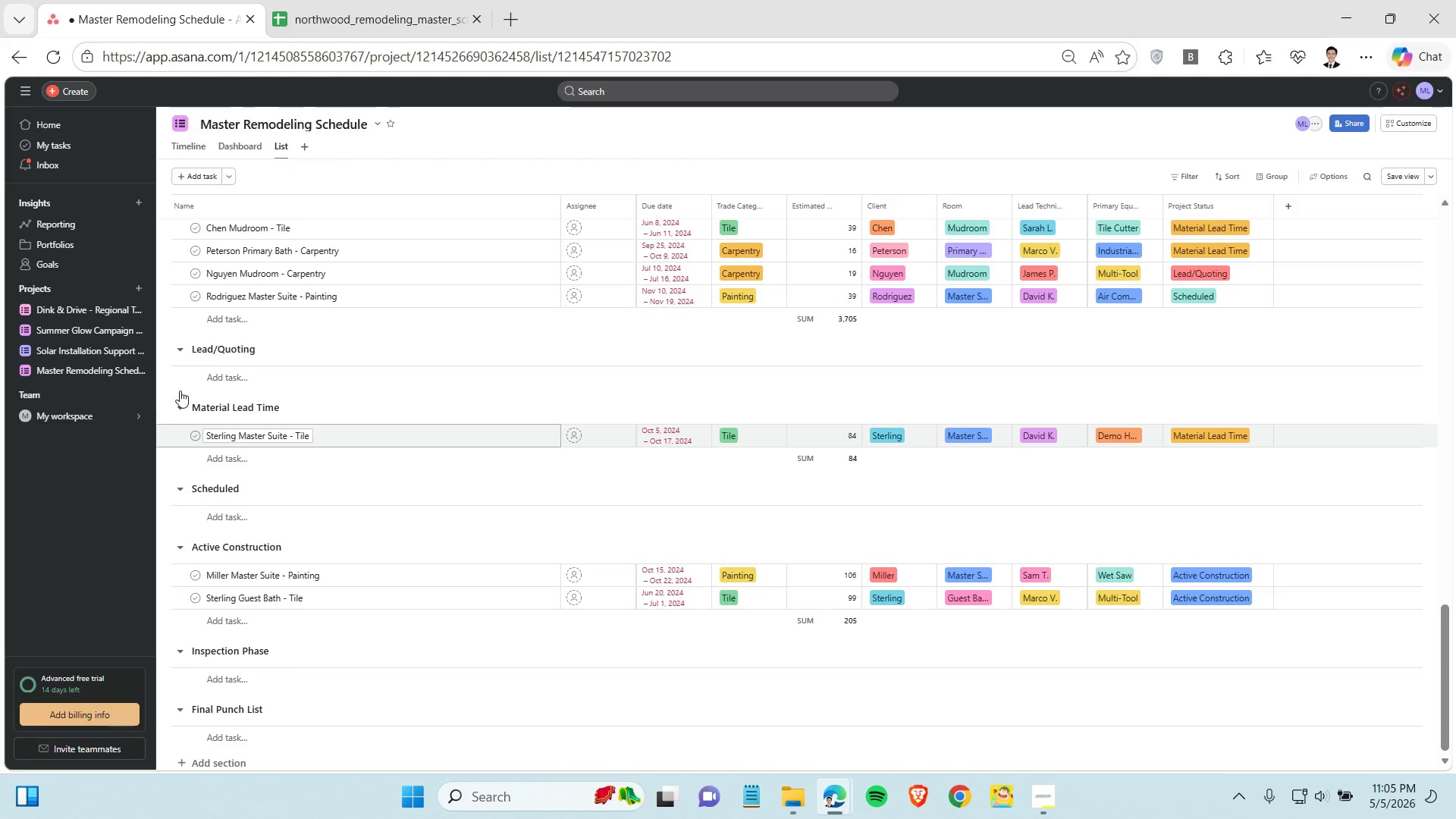 
wait(5.03)
 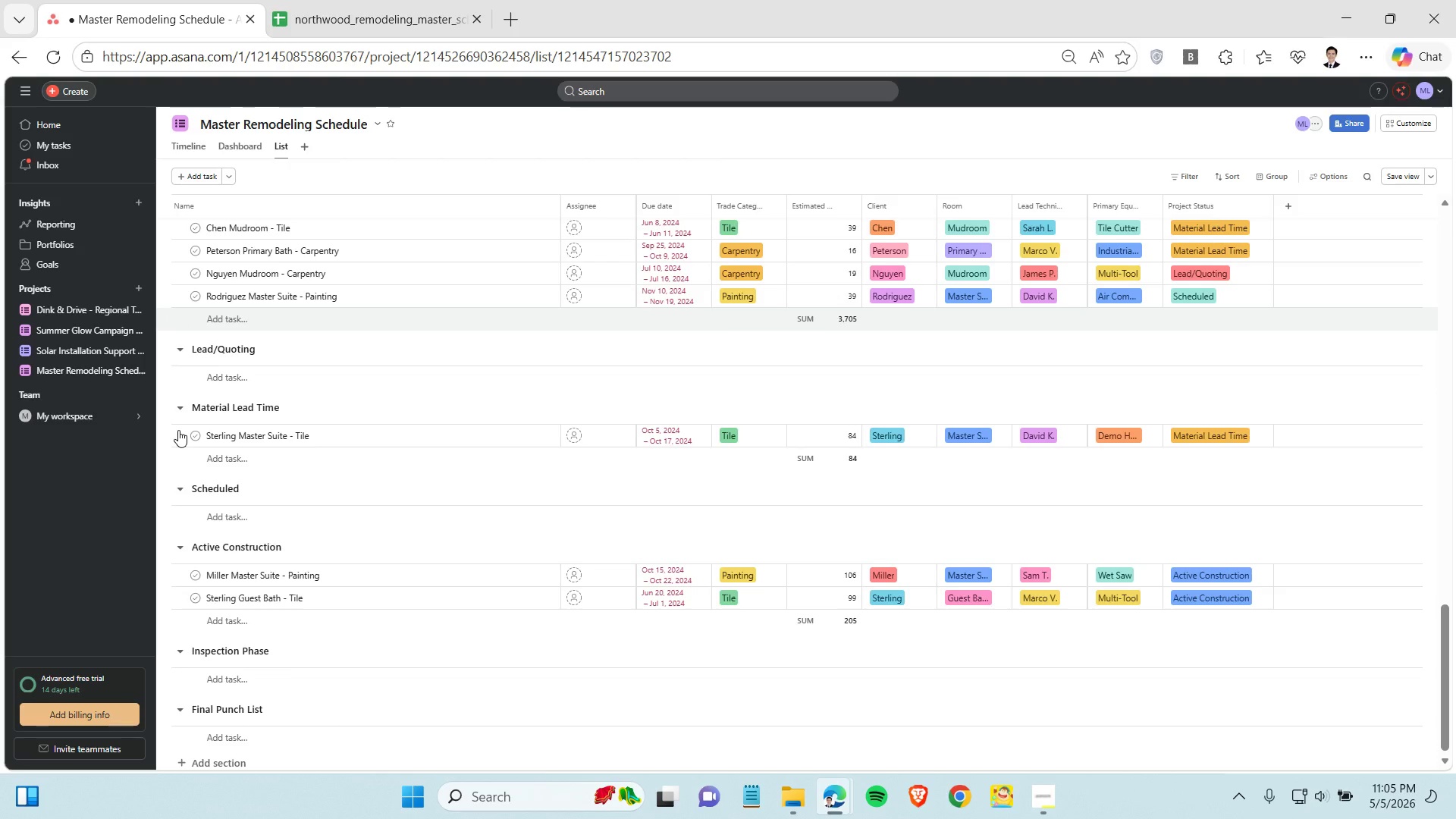 
left_click_drag(start_coordinate=[165, 295], to_coordinate=[193, 496])
 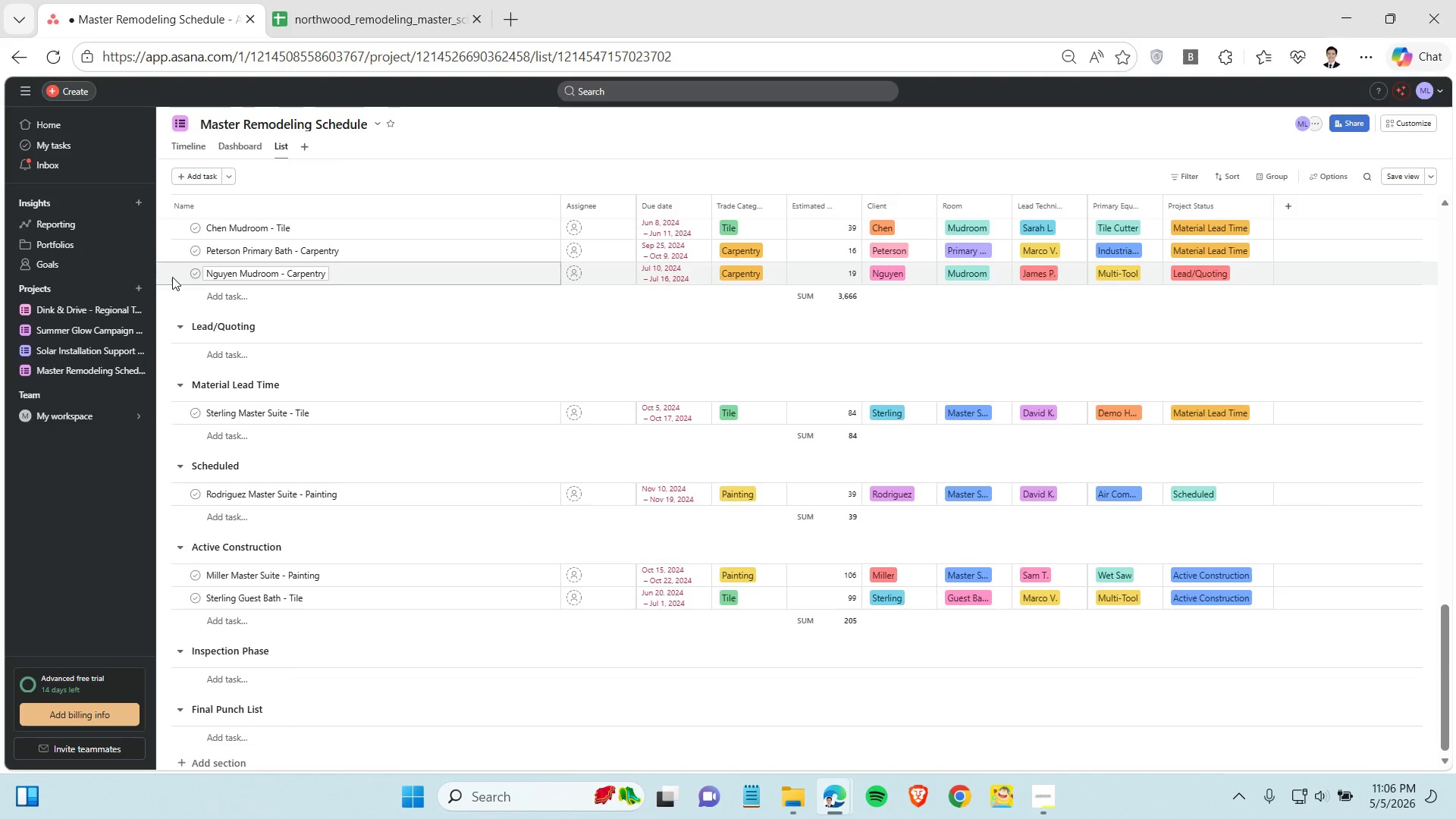 
left_click_drag(start_coordinate=[163, 272], to_coordinate=[177, 333])
 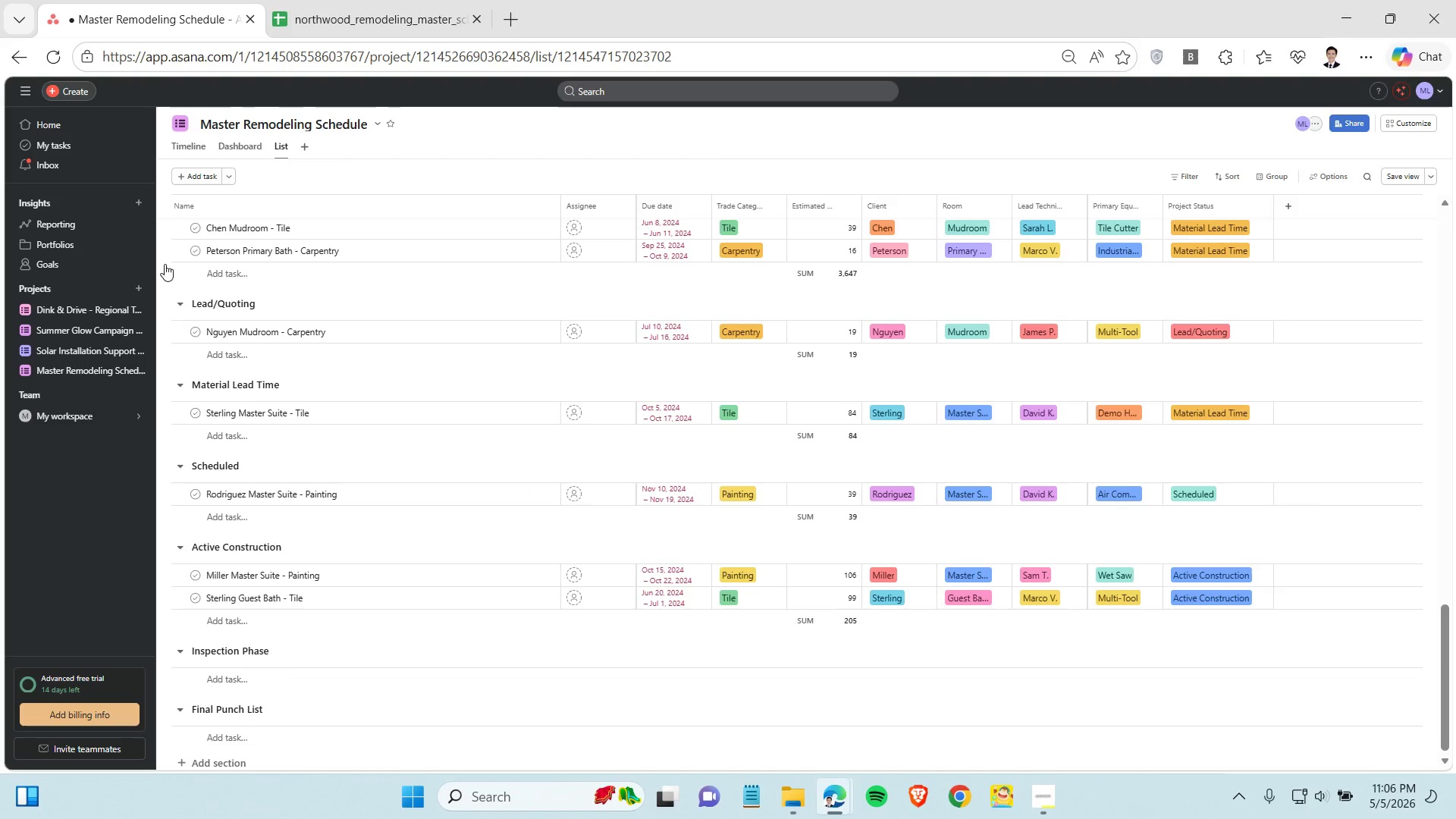 
wait(5.3)
 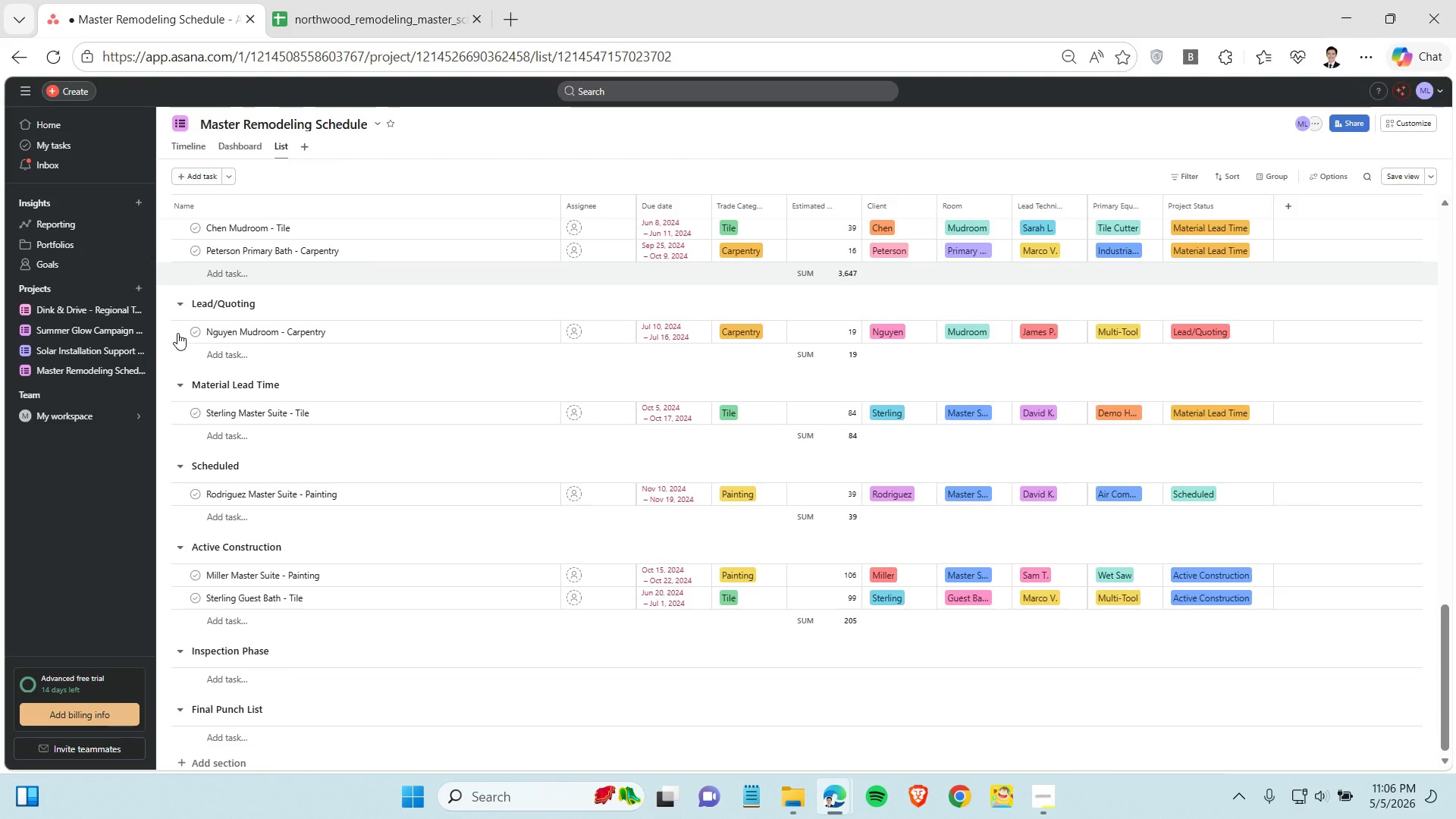 
left_click_drag(start_coordinate=[166, 251], to_coordinate=[172, 413])
 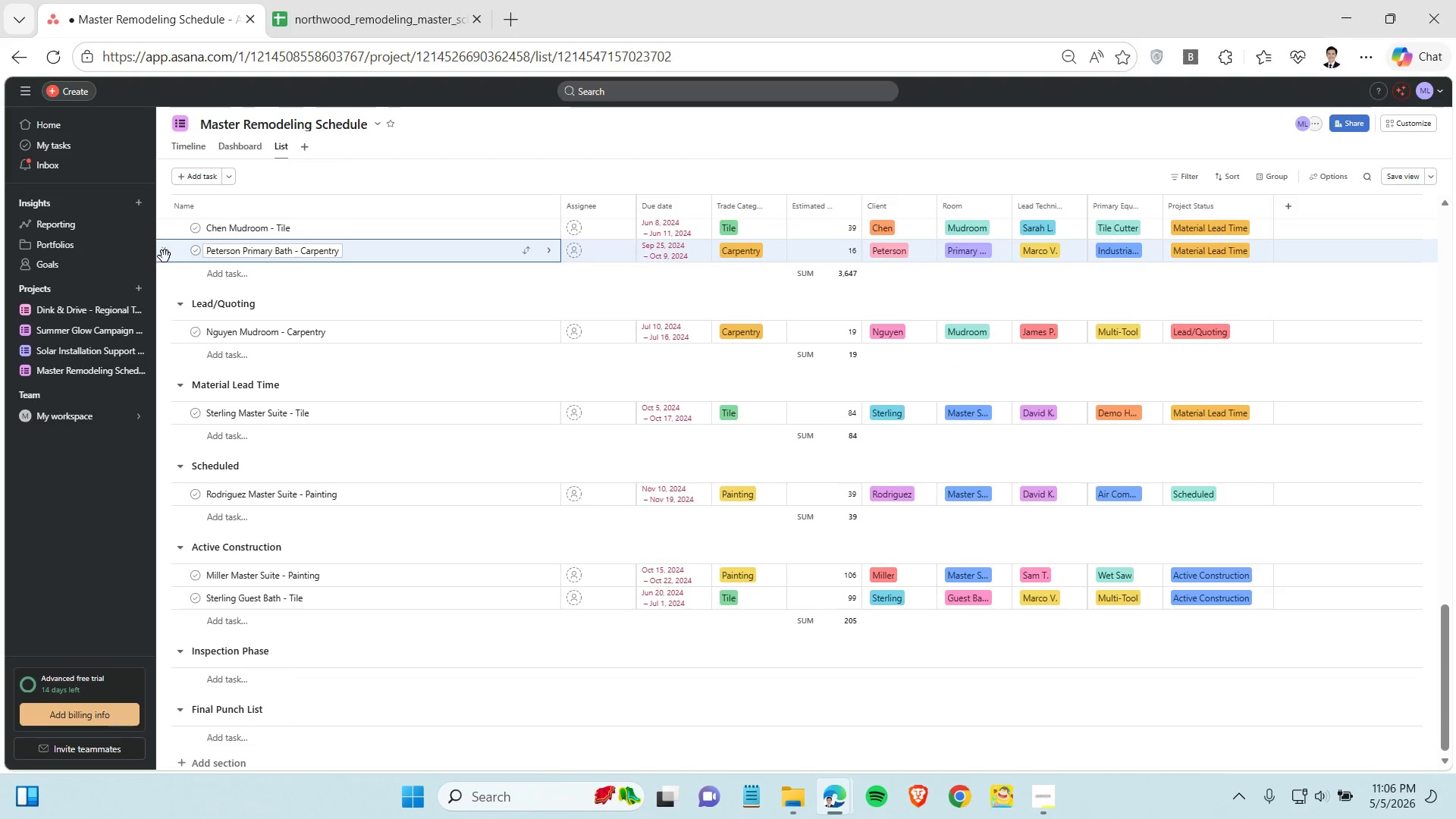 
left_click_drag(start_coordinate=[164, 256], to_coordinate=[171, 391])
 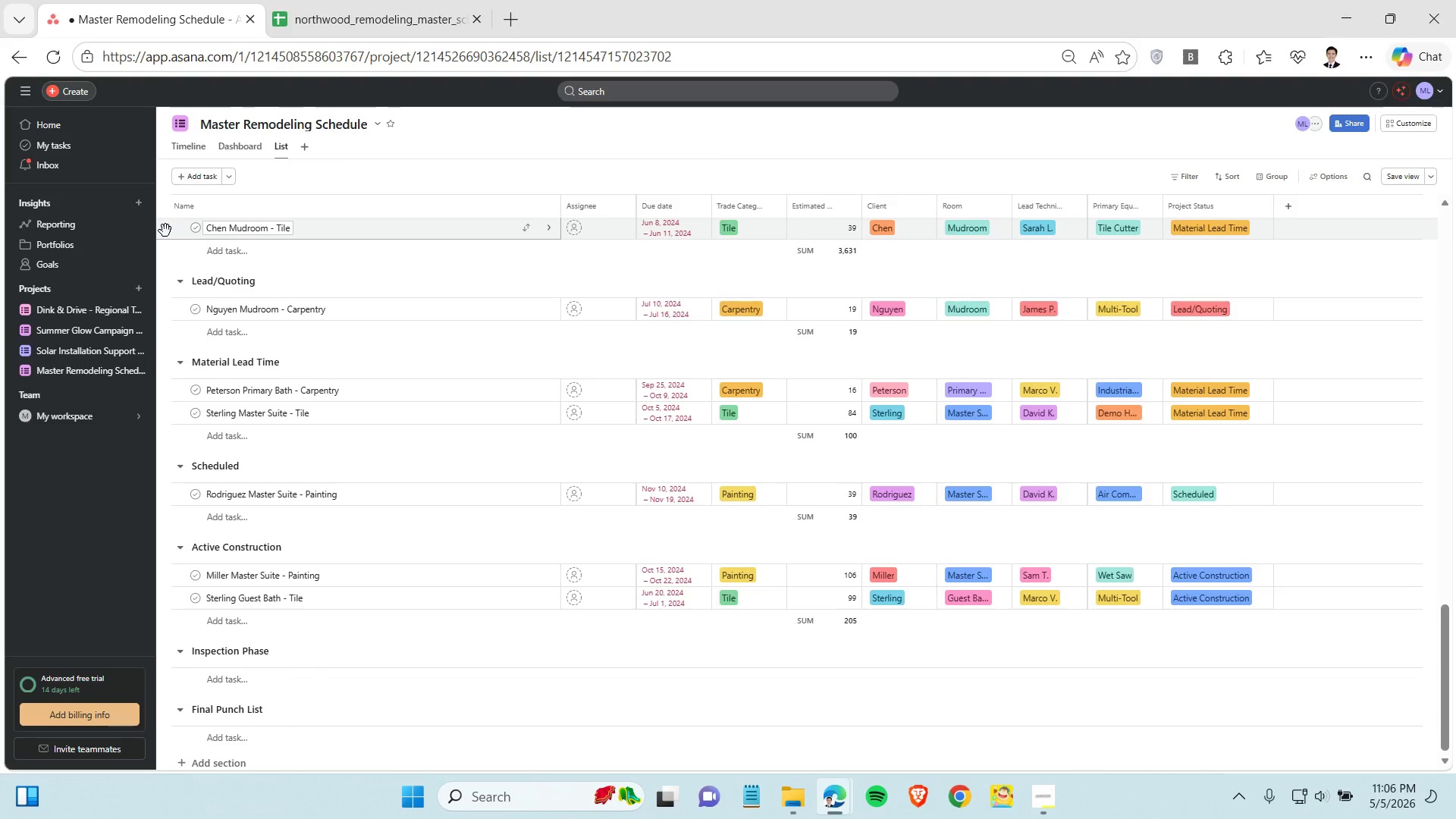 
left_click_drag(start_coordinate=[165, 231], to_coordinate=[171, 376])
 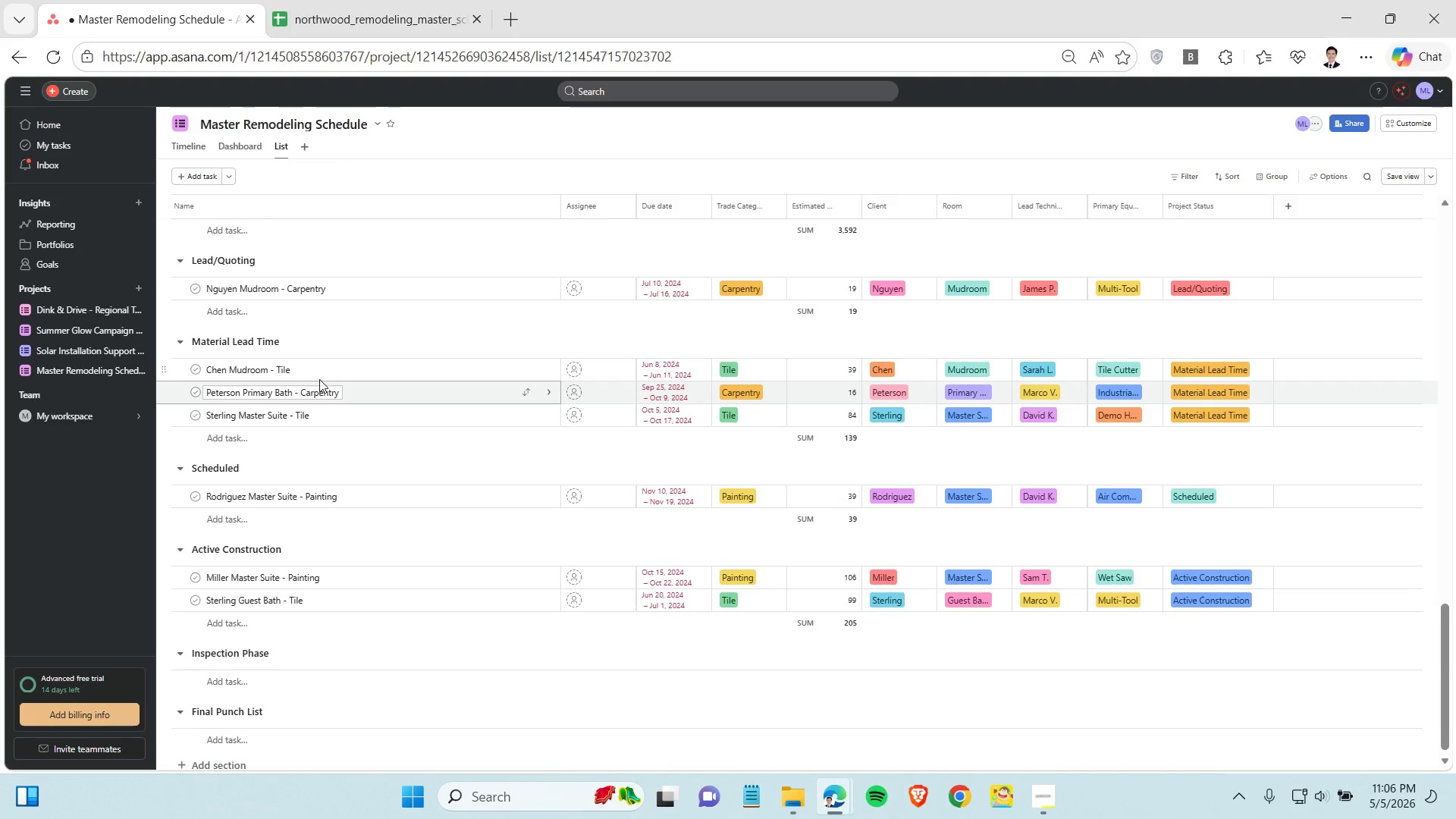 
scroll: coordinate [318, 374], scroll_direction: up, amount: 1.0
 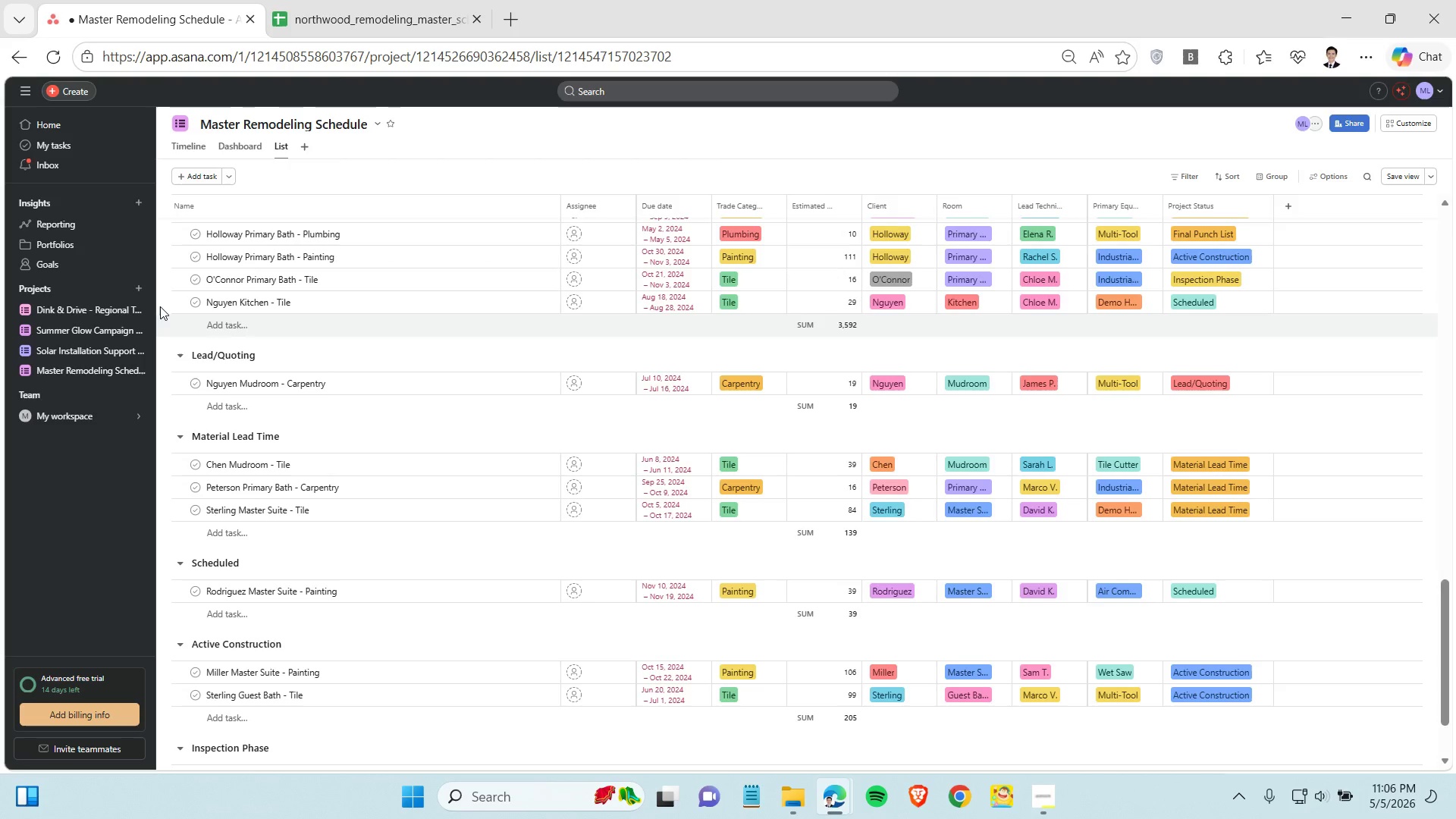 
left_click_drag(start_coordinate=[160, 301], to_coordinate=[185, 571])
 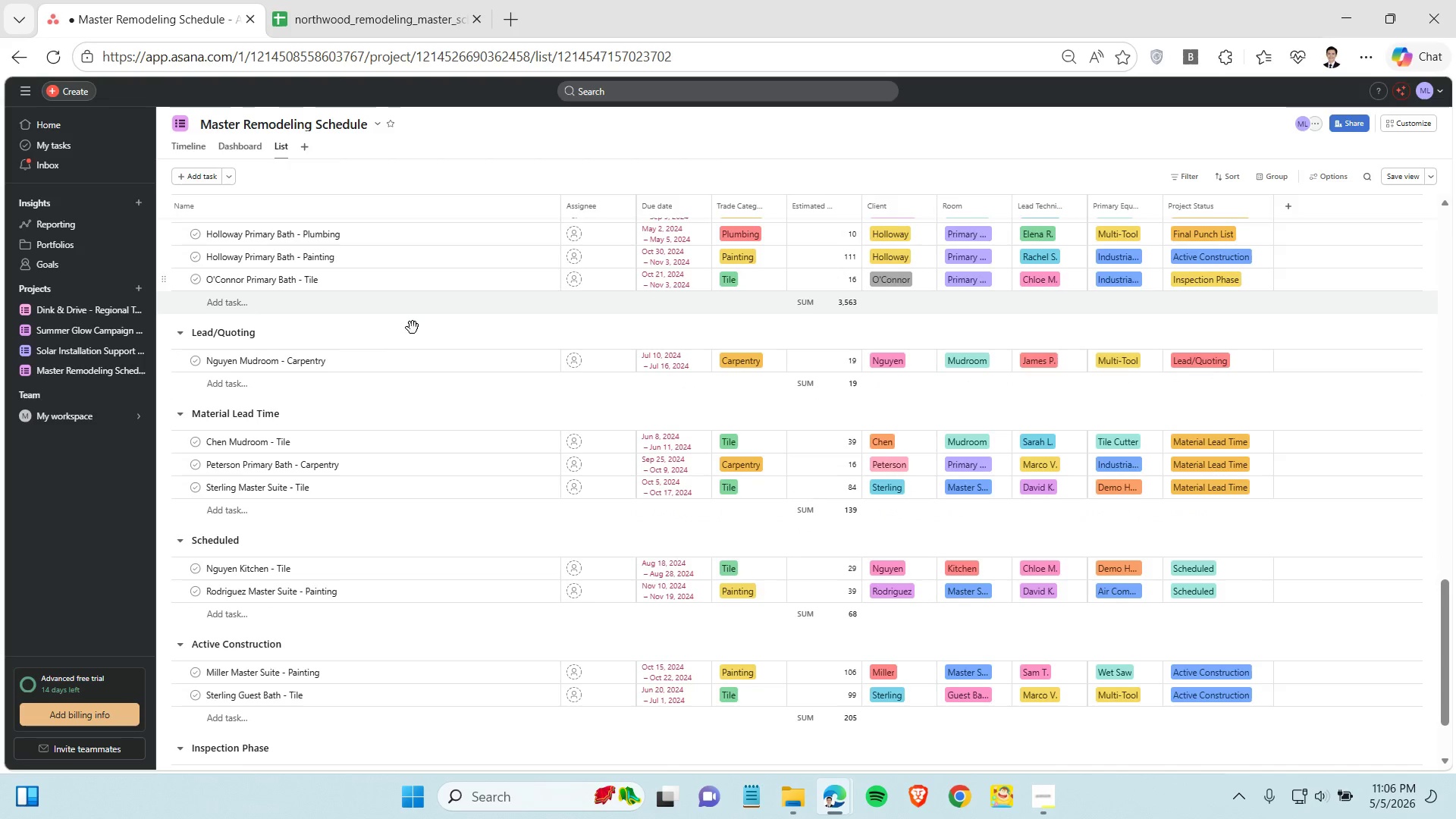 
scroll: coordinate [366, 343], scroll_direction: up, amount: 1.0
 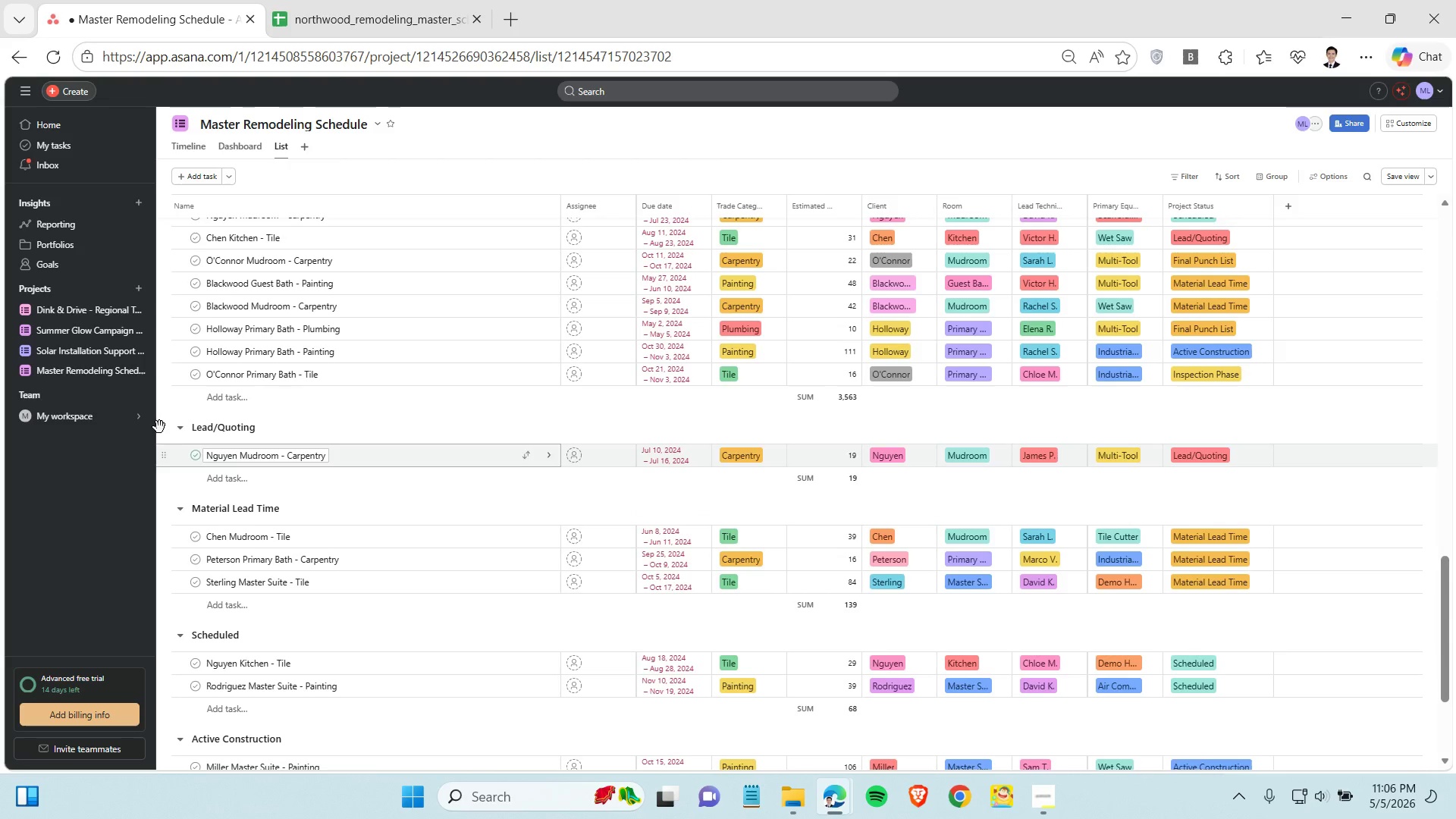 
wait(8.53)
 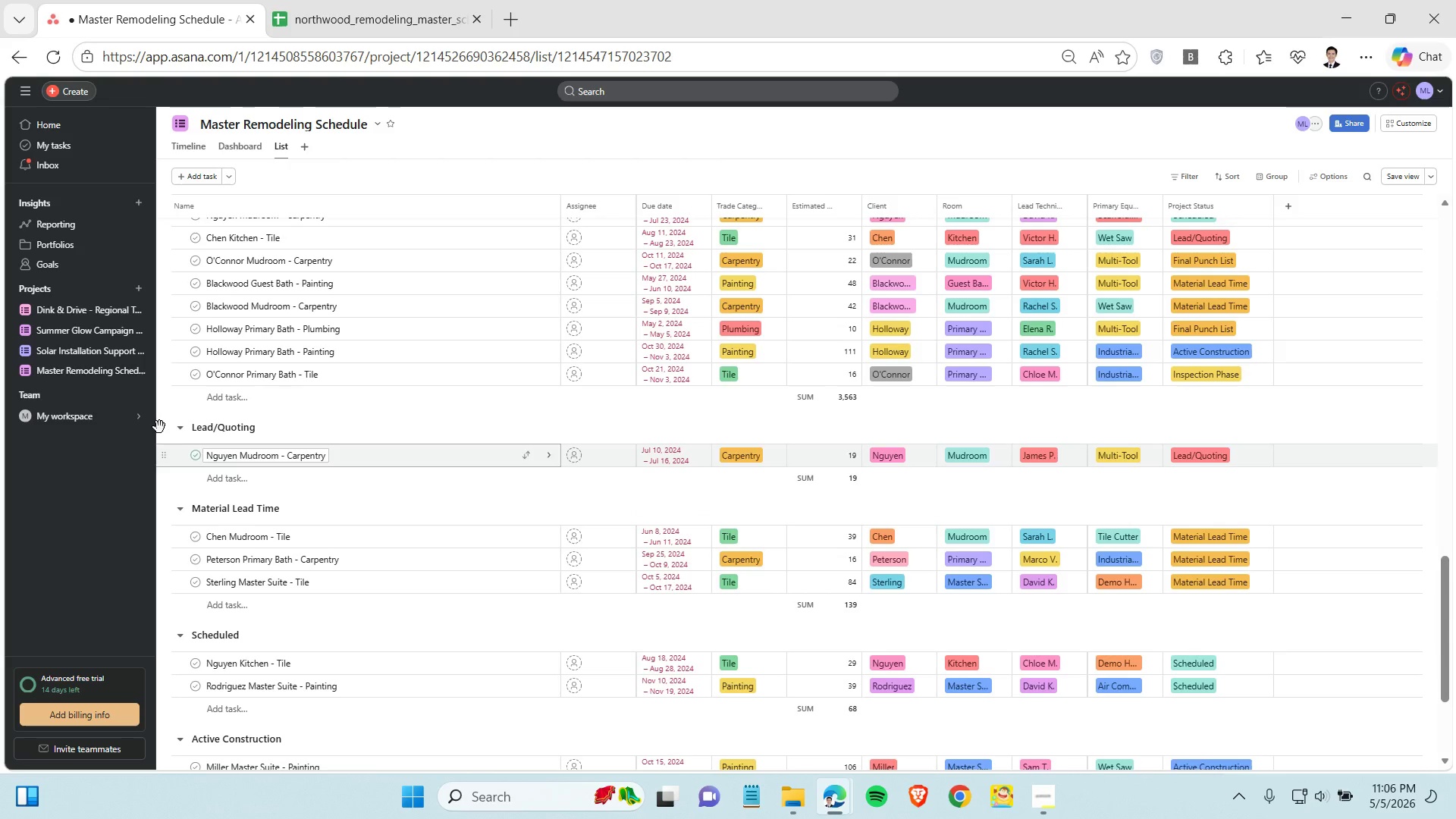 
left_click_drag(start_coordinate=[165, 373], to_coordinate=[188, 662])
 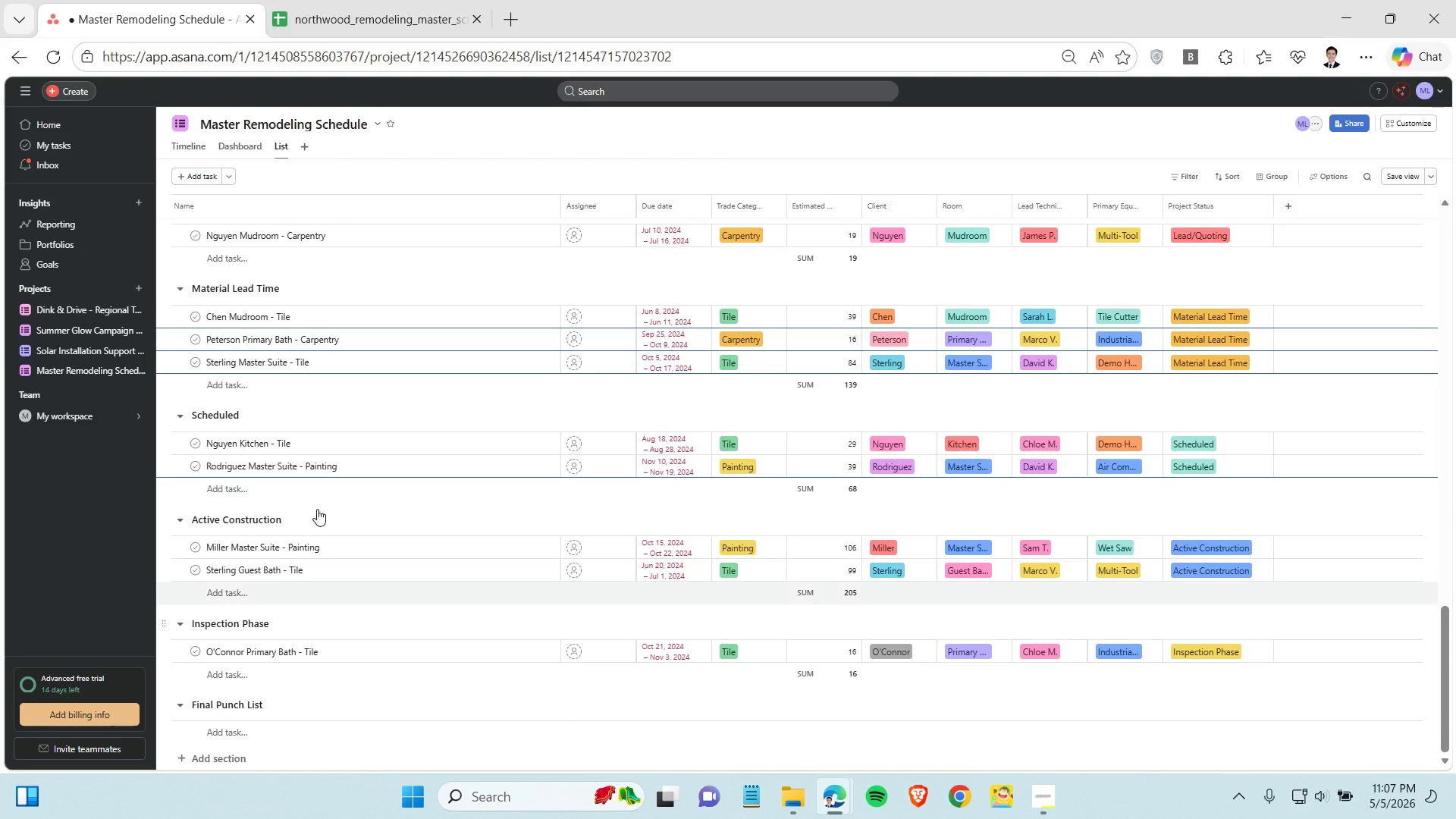 
scroll: coordinate [293, 431], scroll_direction: up, amount: 1.0
 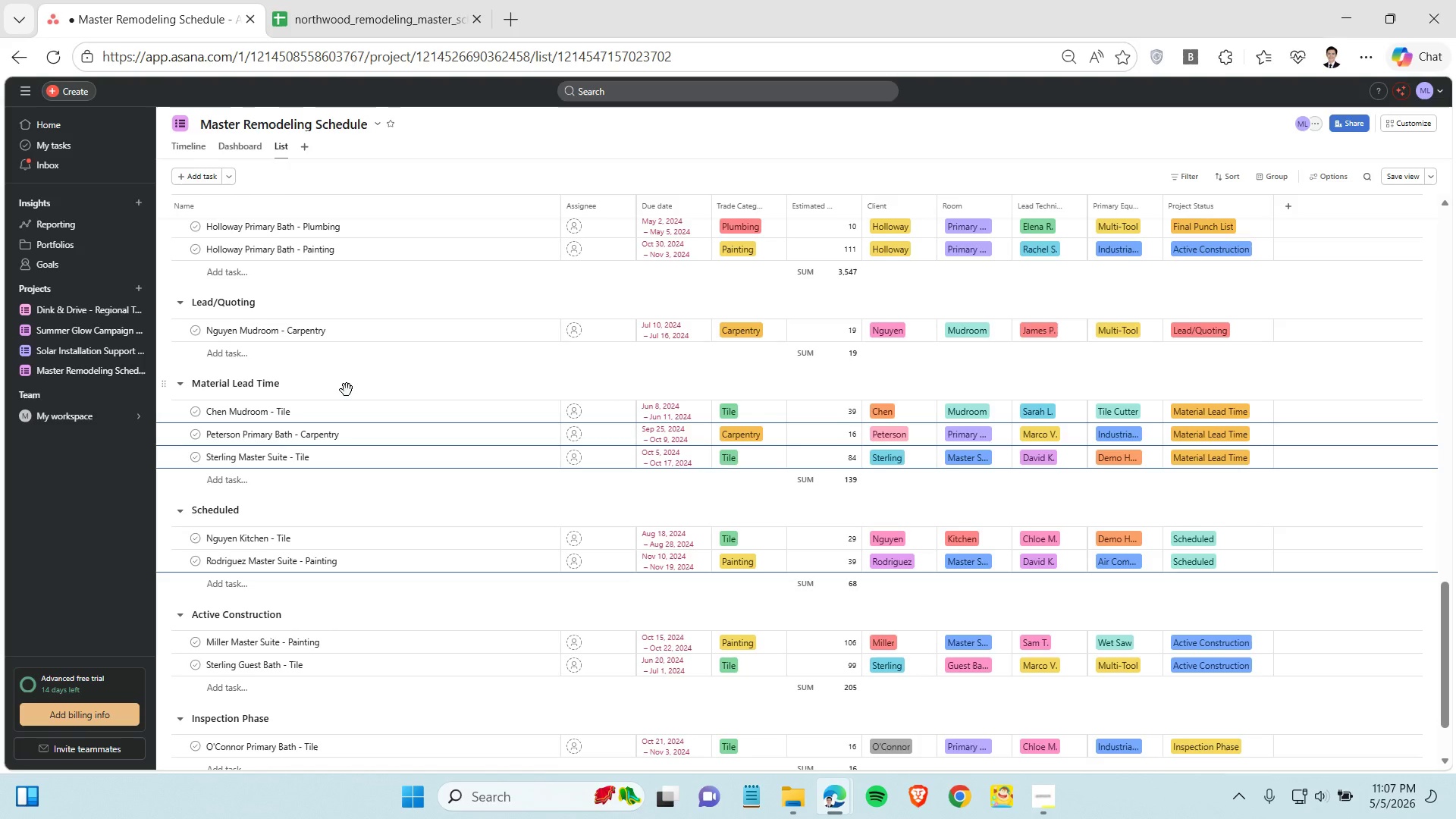 
left_click([342, 384])
 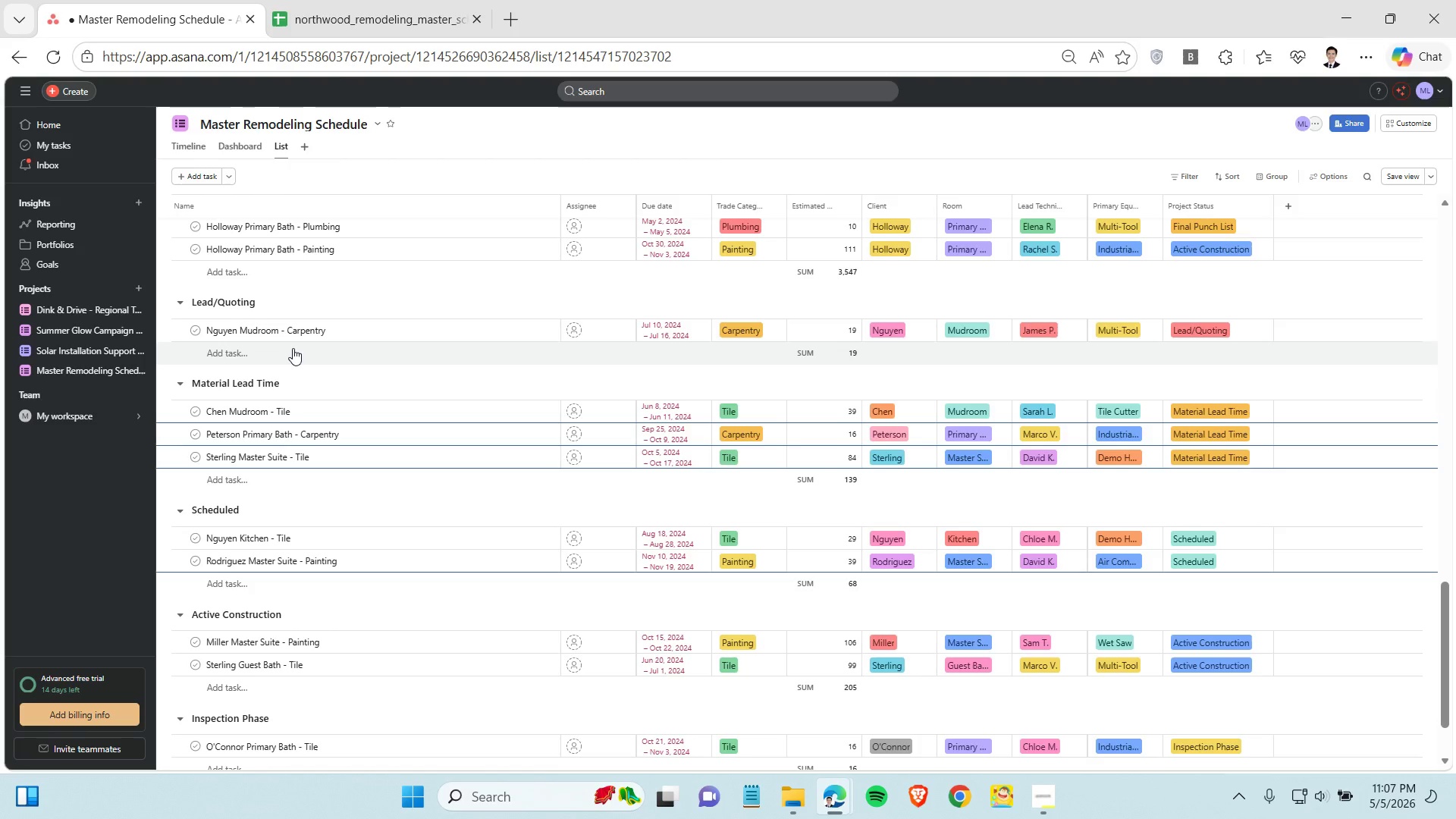 
left_click([291, 347])
 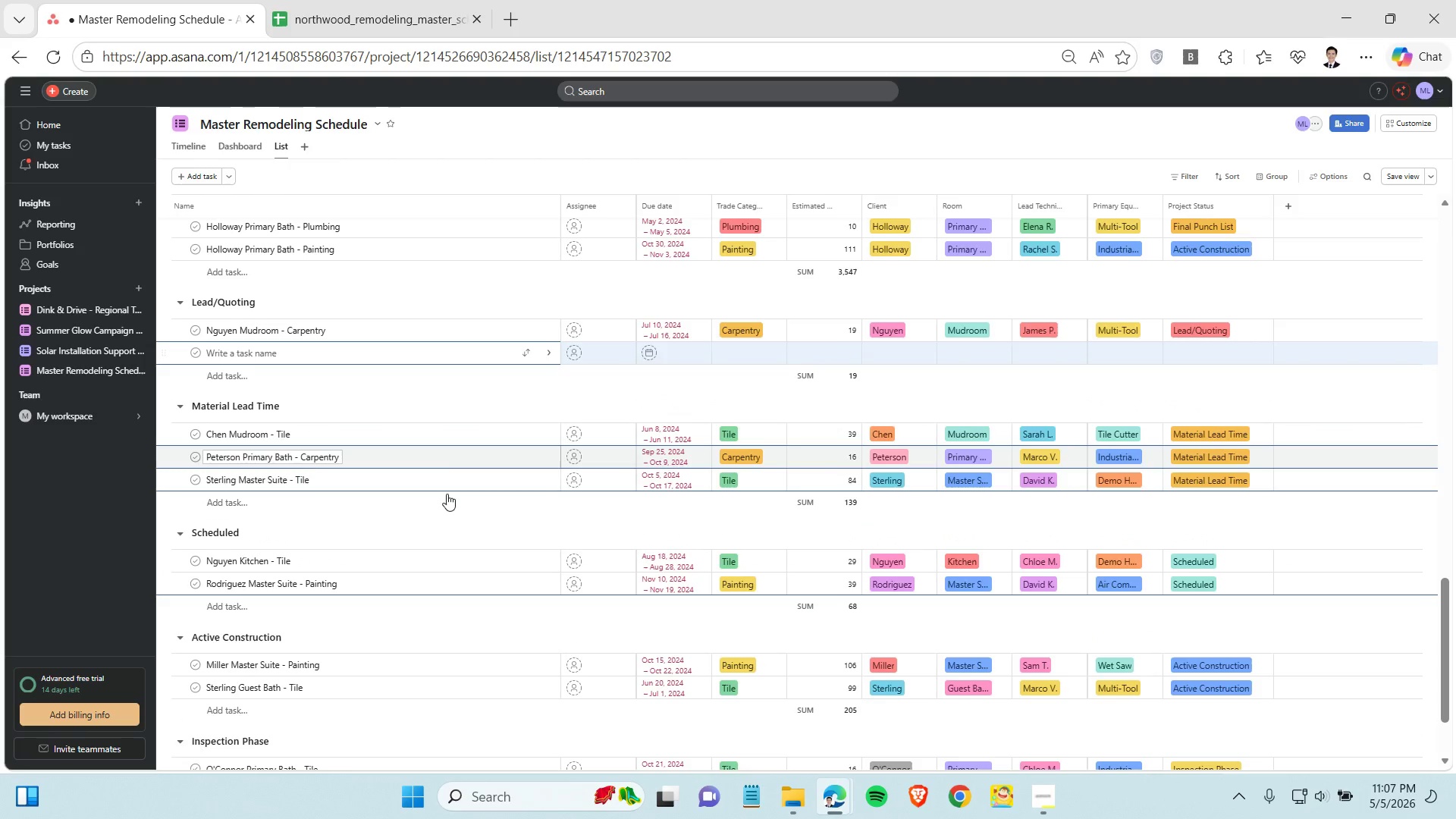 
left_click([444, 463])
 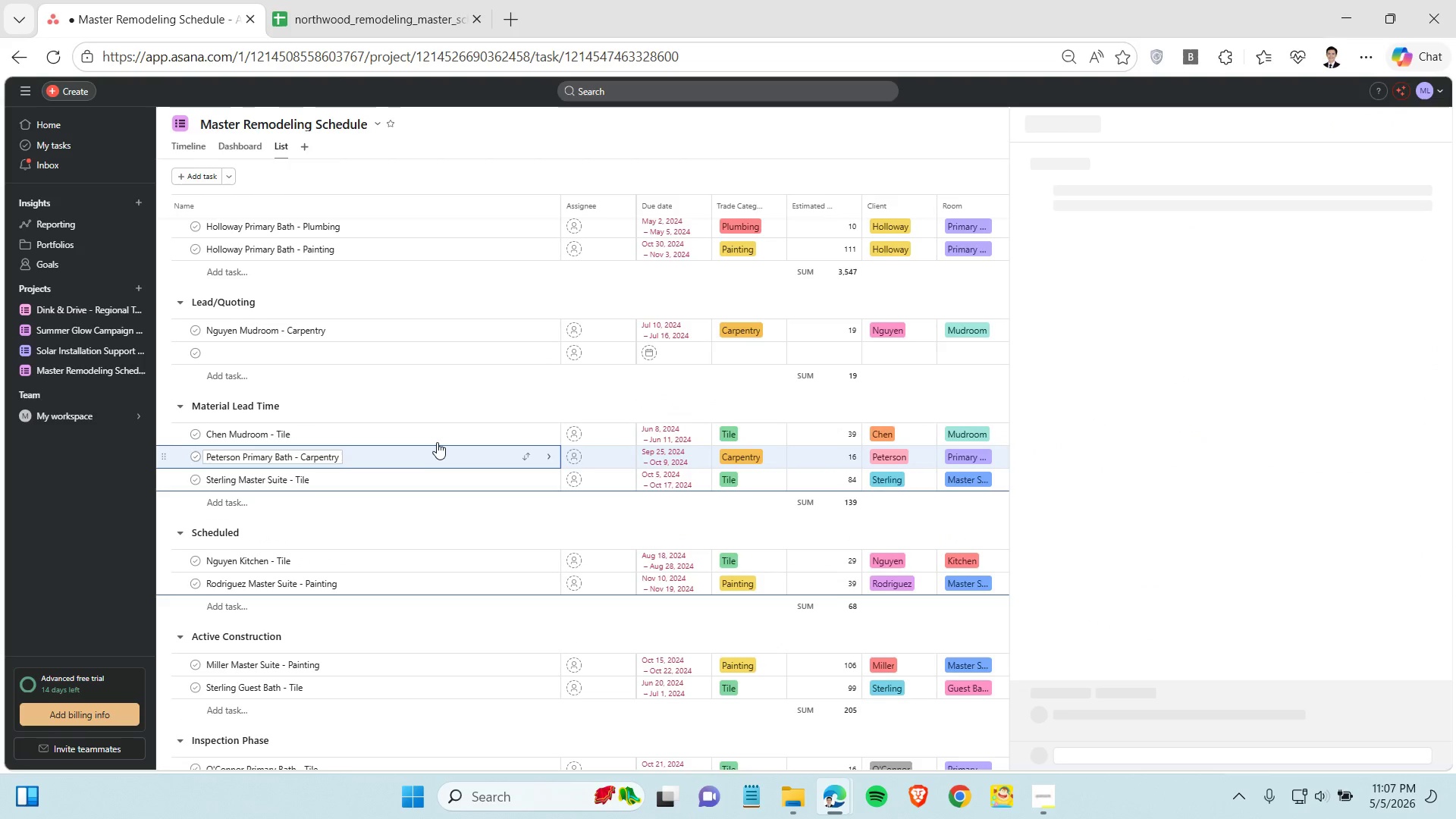 
left_click([435, 429])
 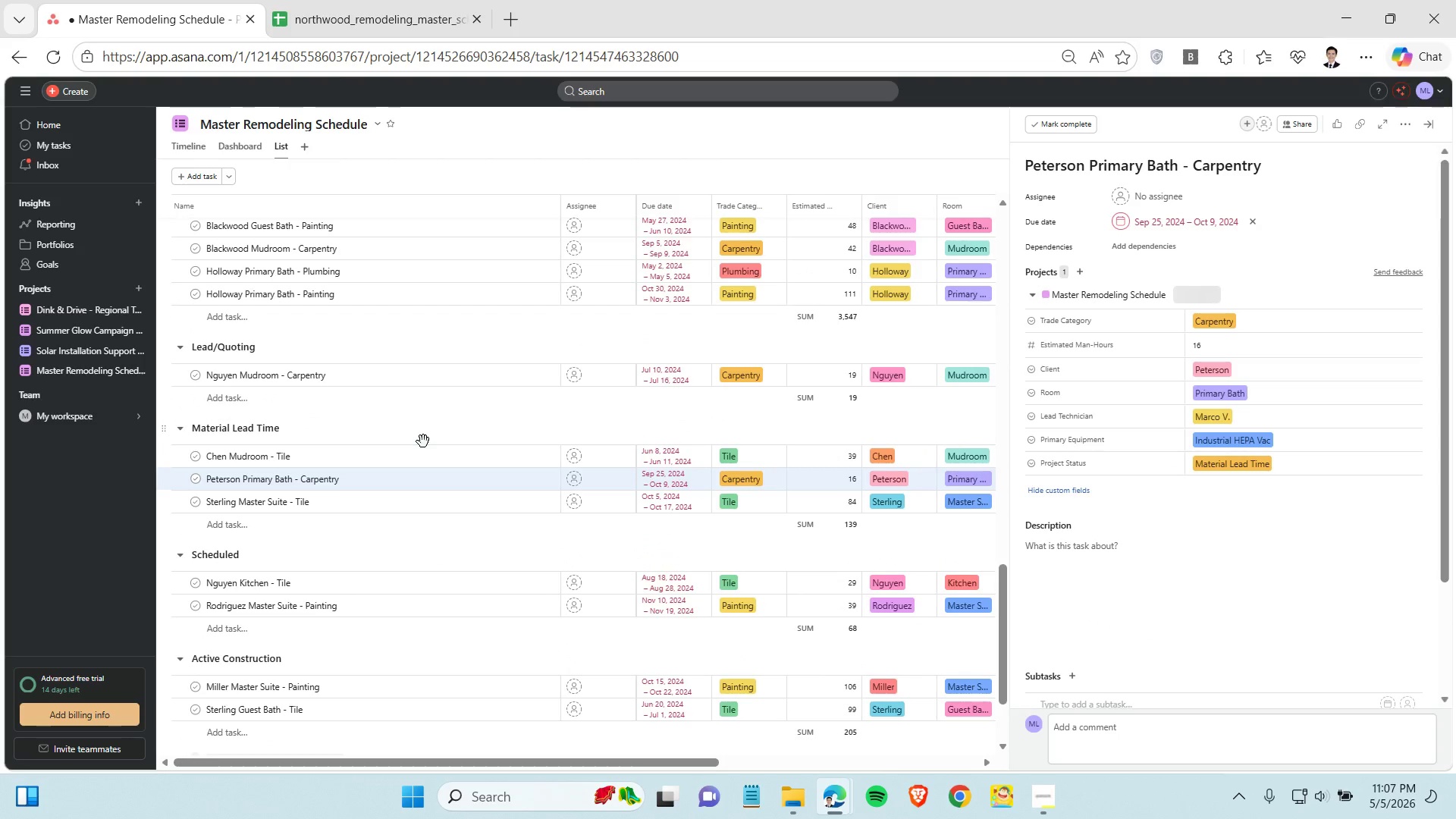 
left_click([397, 414])
 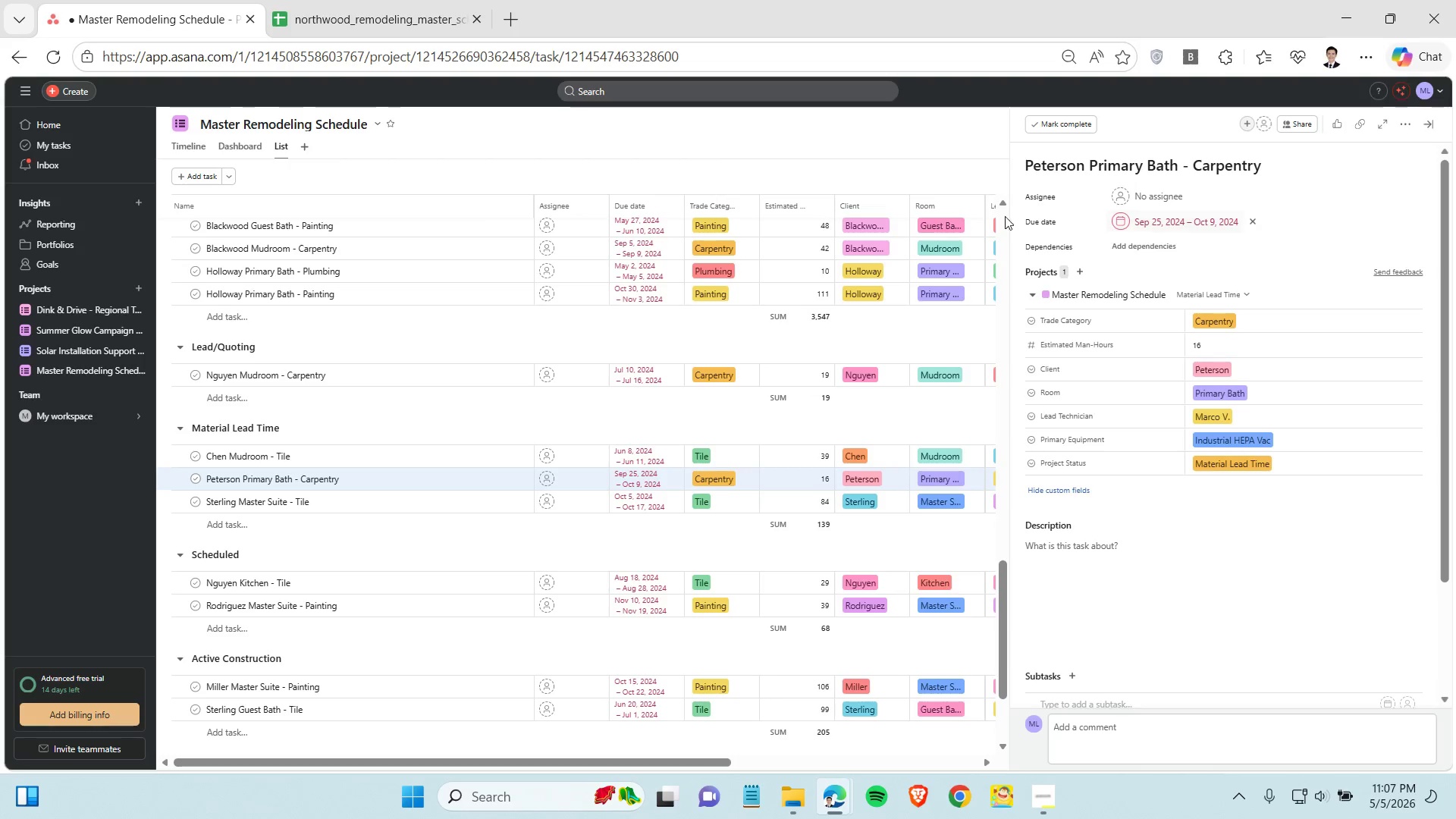 
left_click([896, 136])
 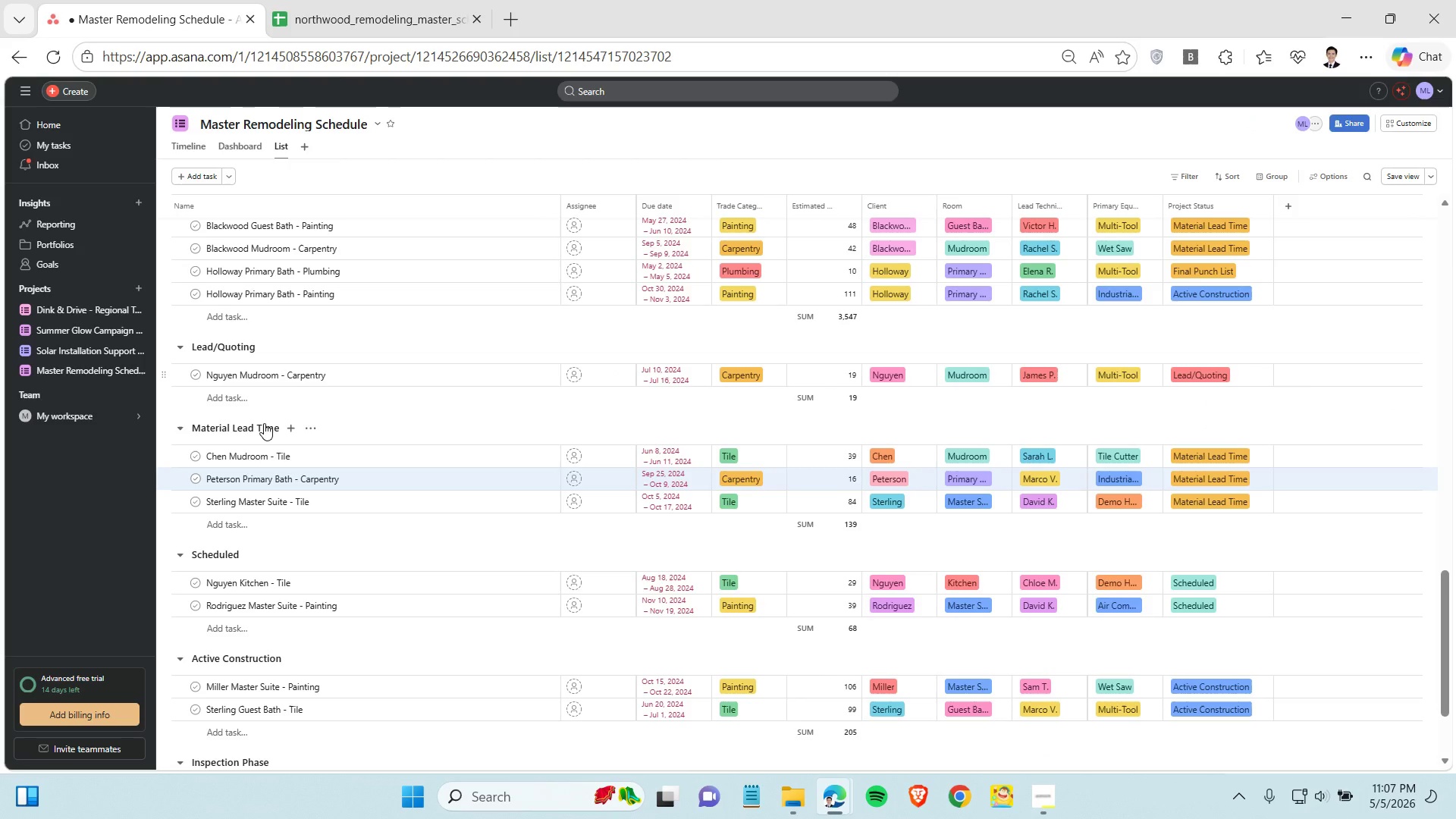 
scroll: coordinate [259, 420], scroll_direction: up, amount: 1.0
 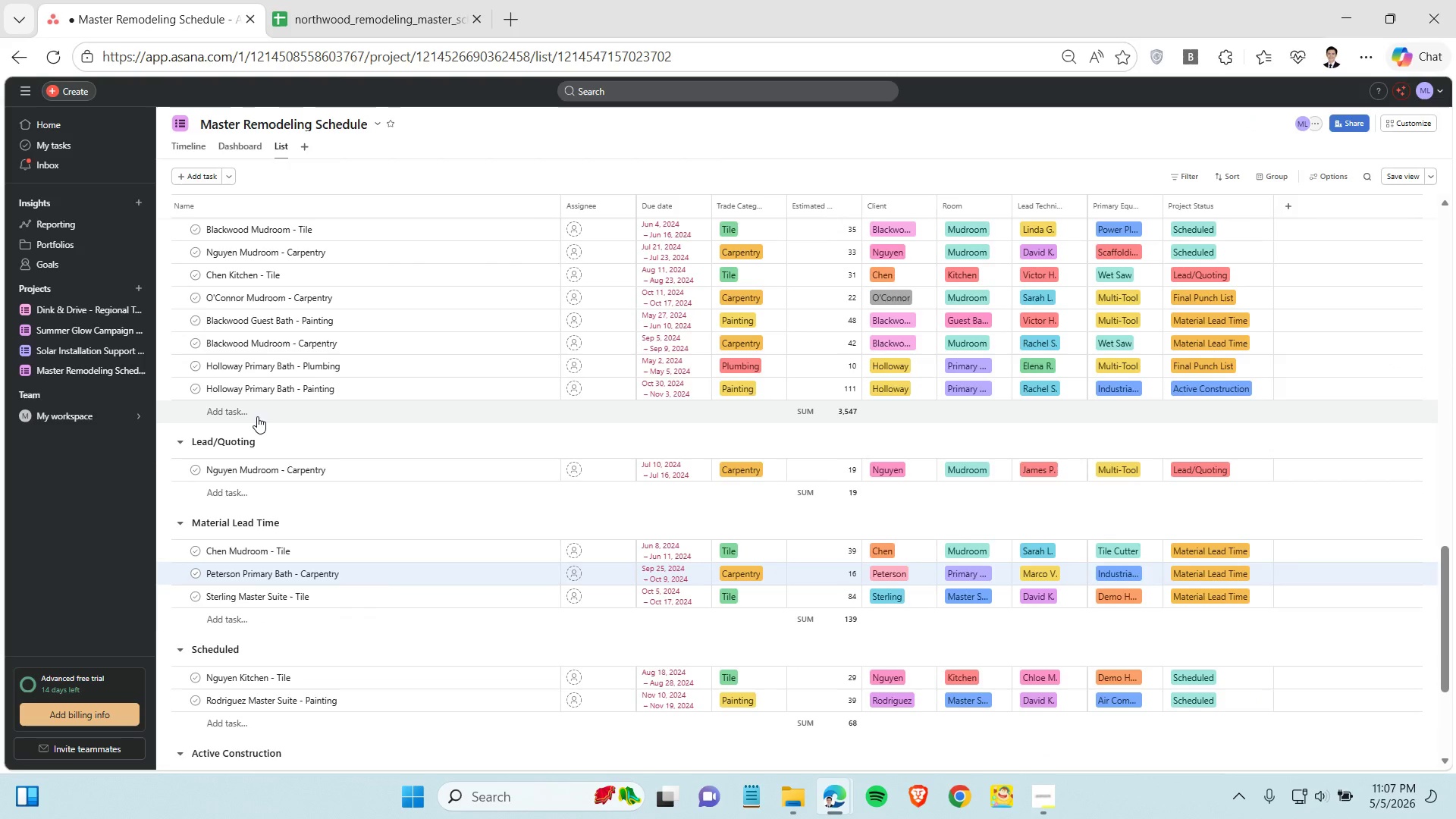 
scroll: coordinate [256, 418], scroll_direction: down, amount: 2.0
 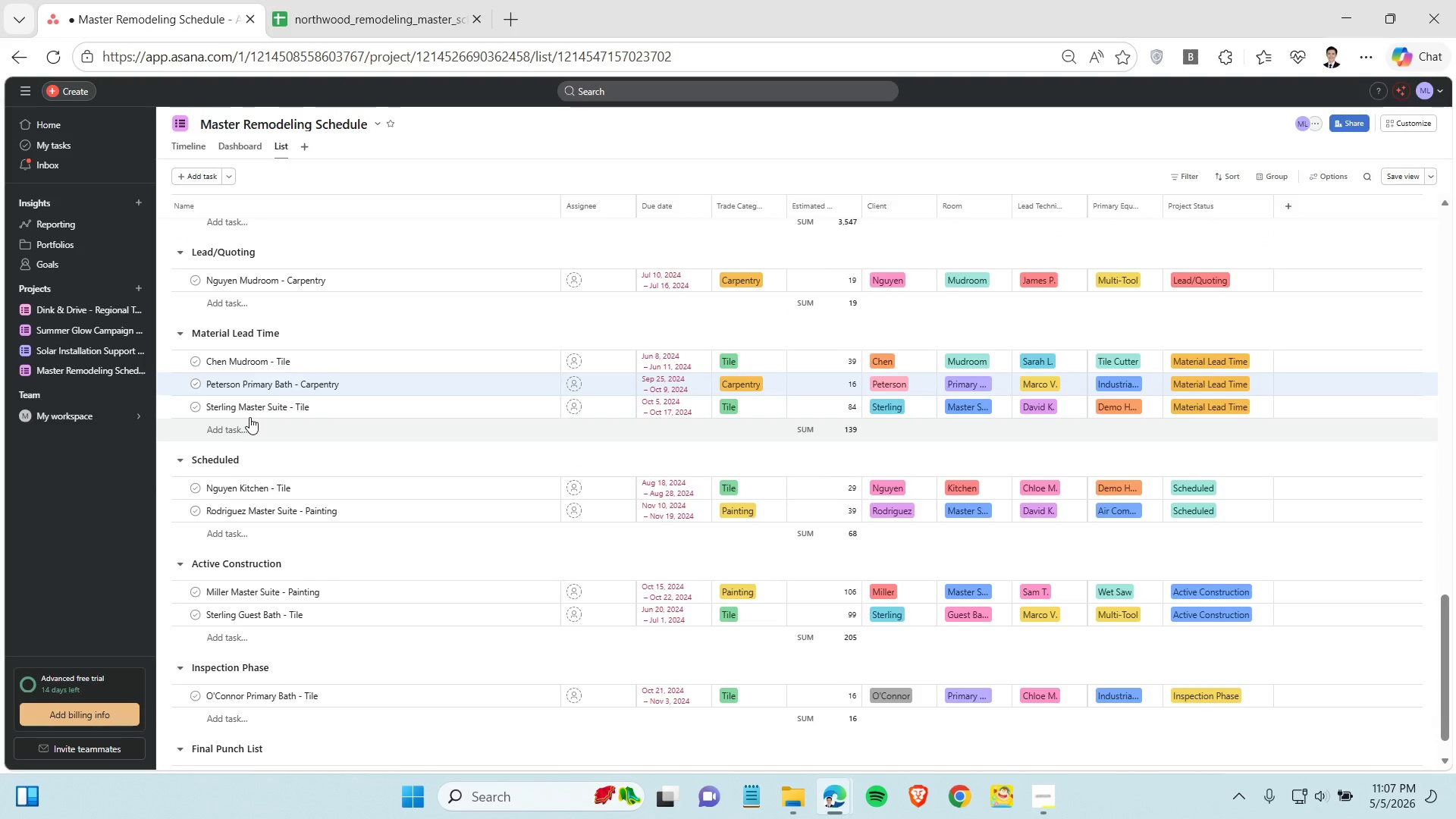 
scroll: coordinate [247, 408], scroll_direction: up, amount: 2.0
 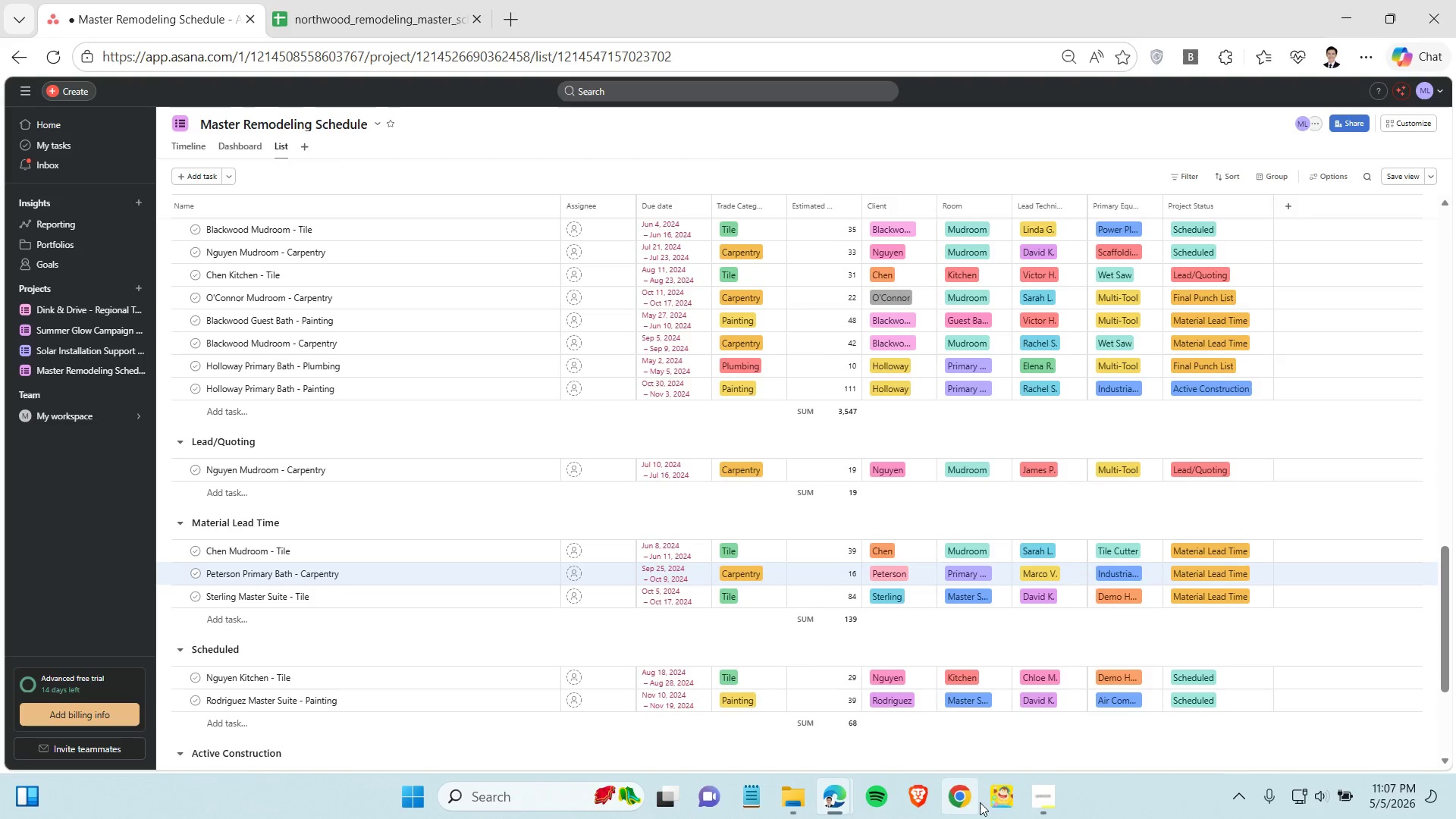 
left_click([1053, 808])